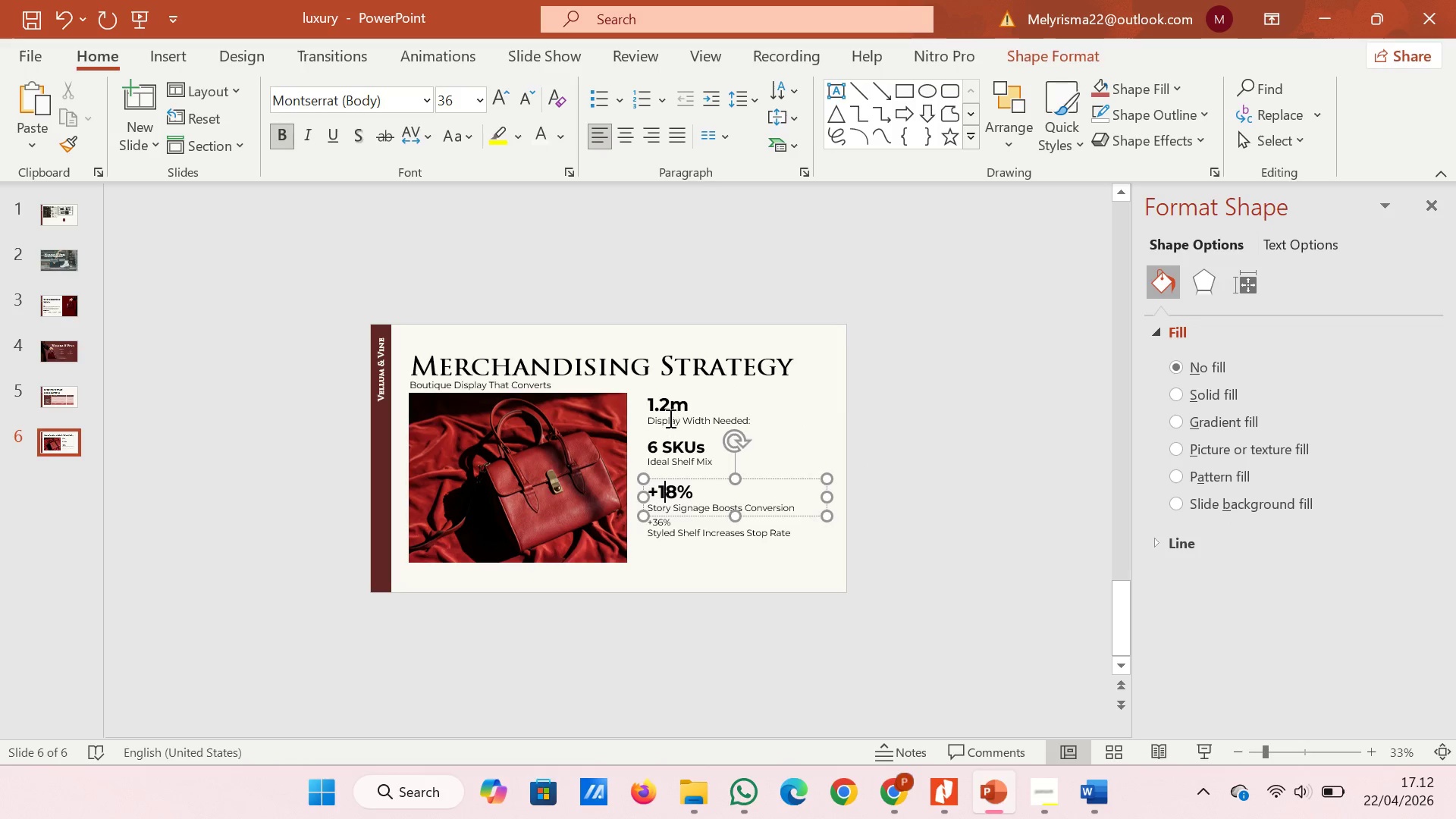 
left_click([669, 411])
 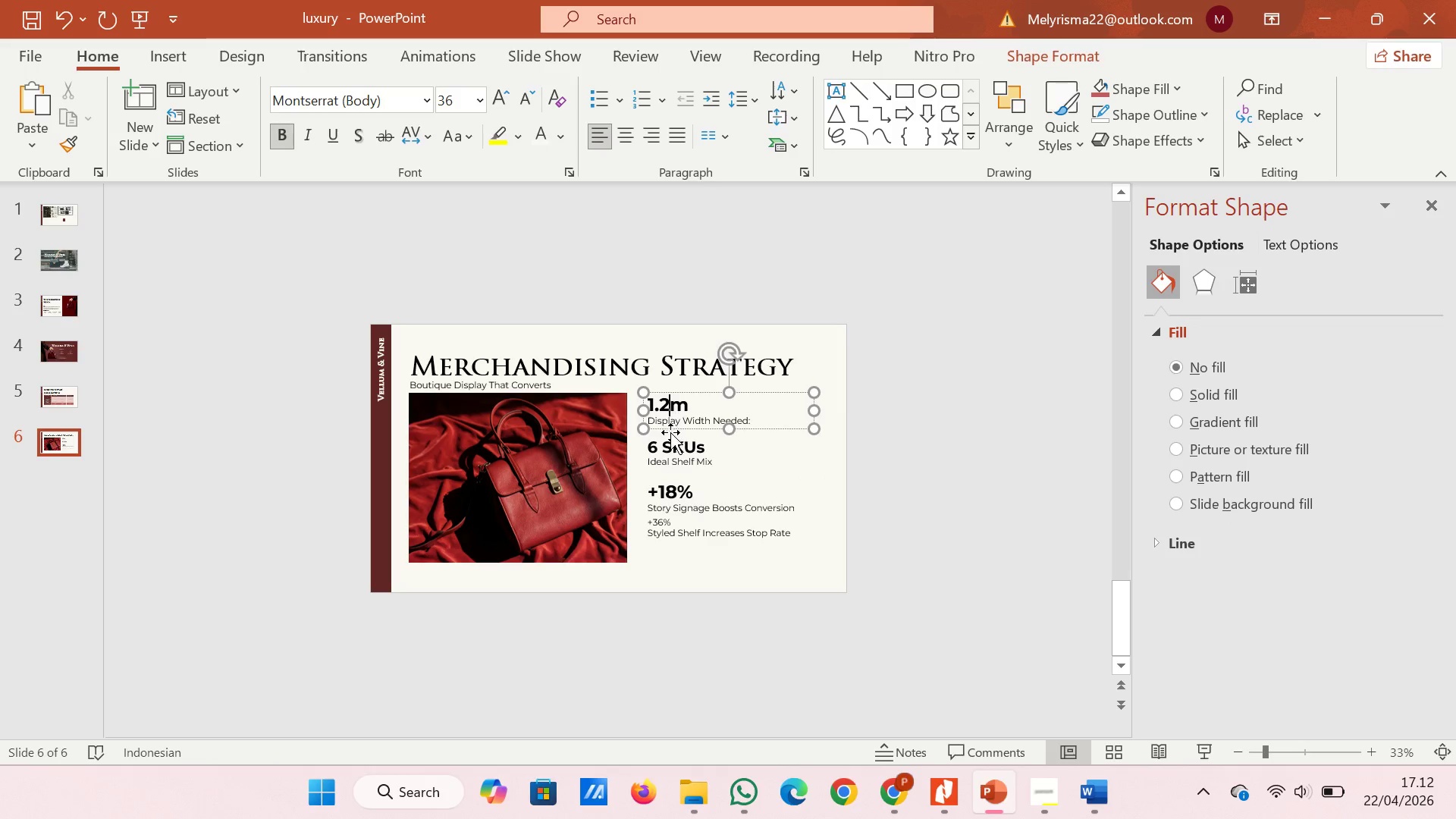 
left_click([670, 437])
 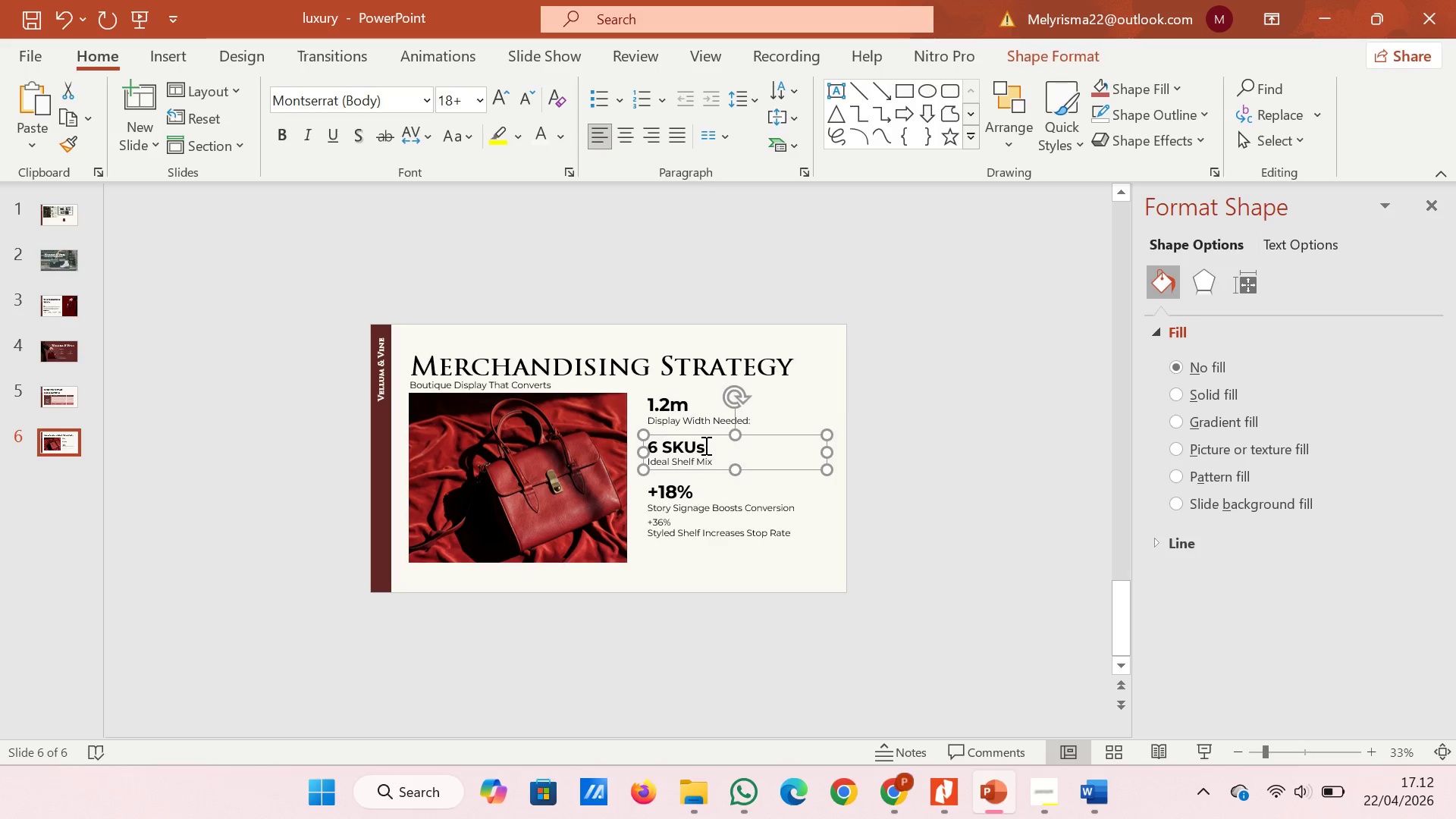 
left_click_drag(start_coordinate=[705, 445], to_coordinate=[641, 445])
 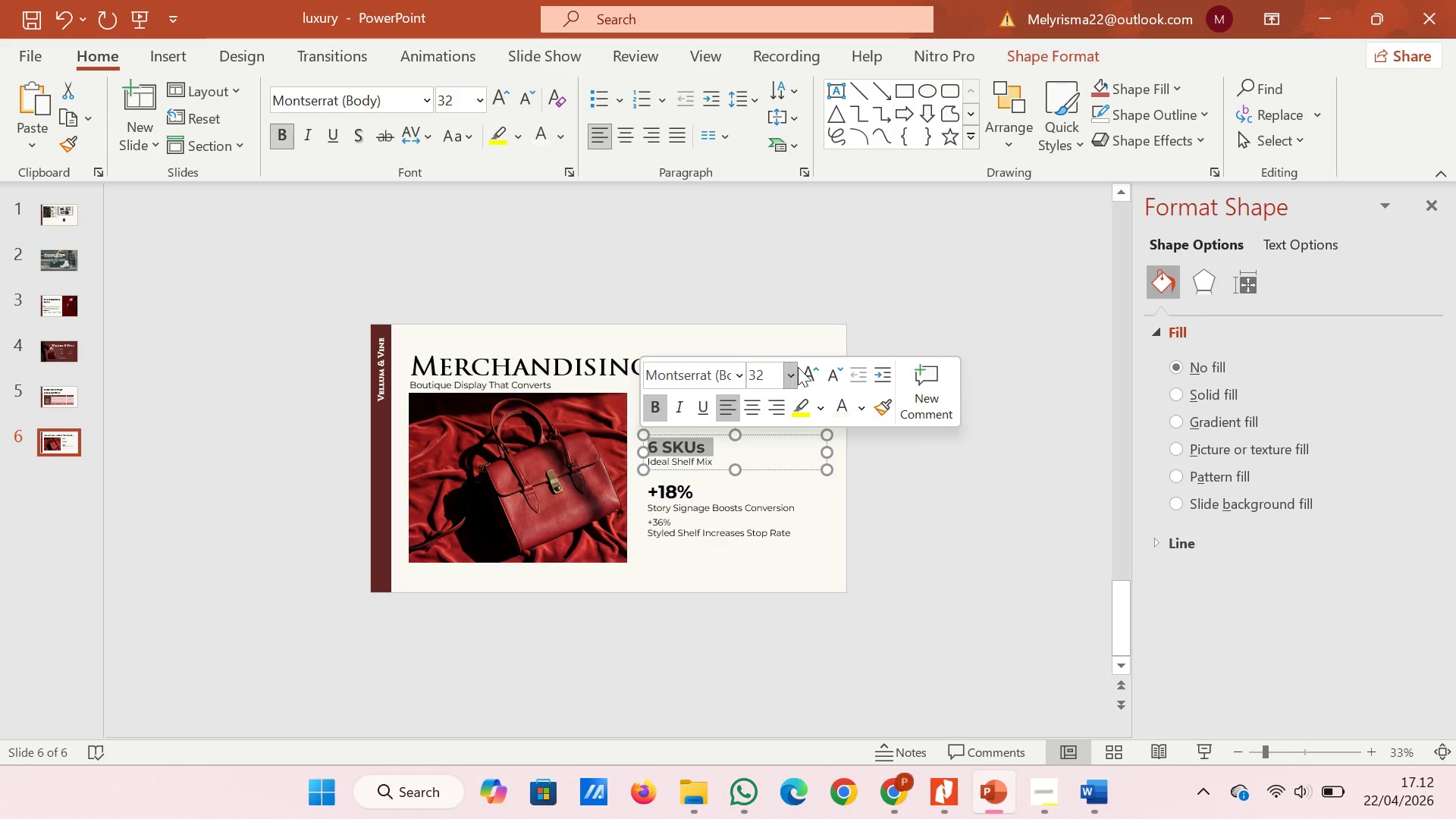 
left_click([804, 363])
 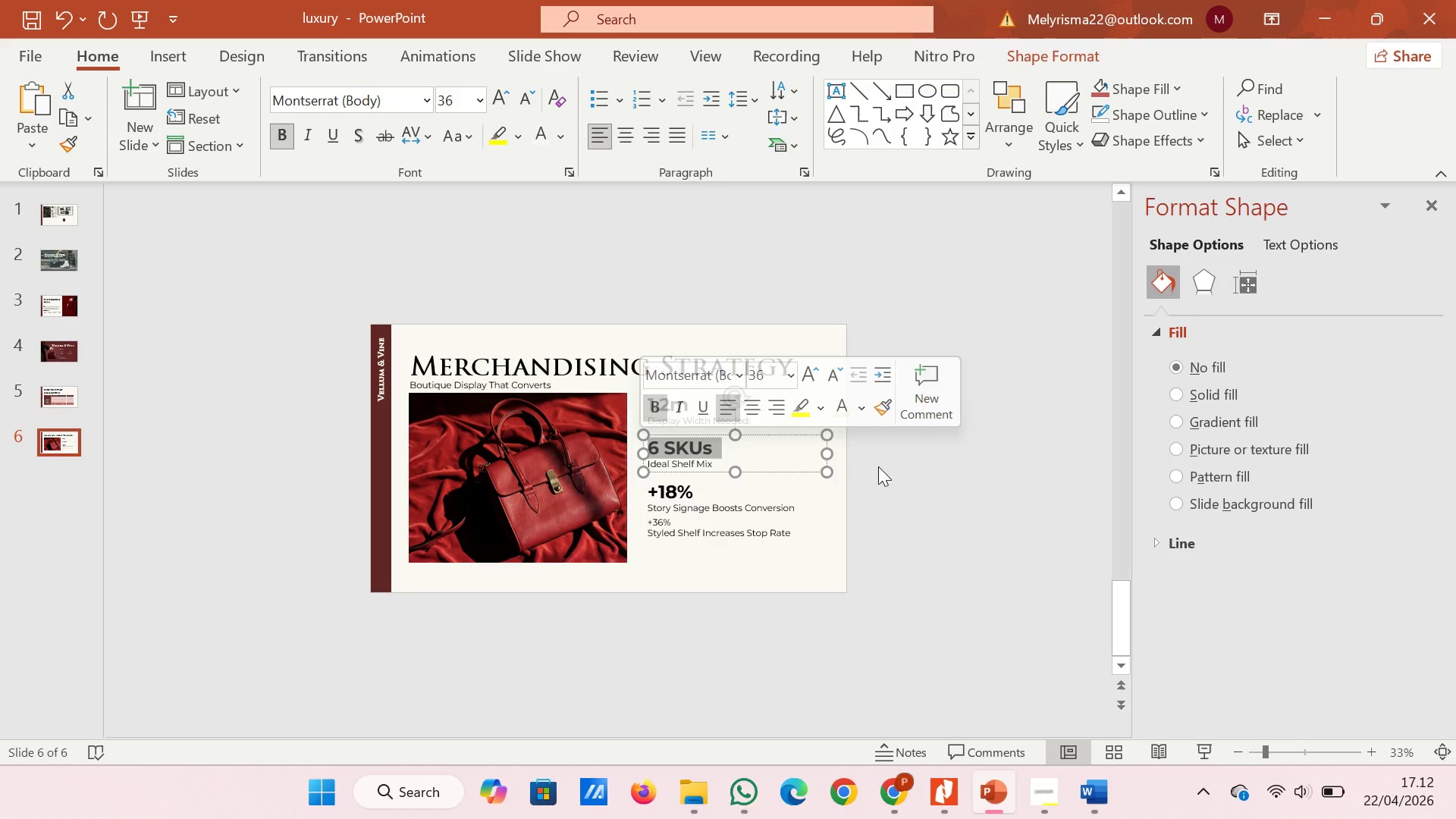 
left_click([884, 469])
 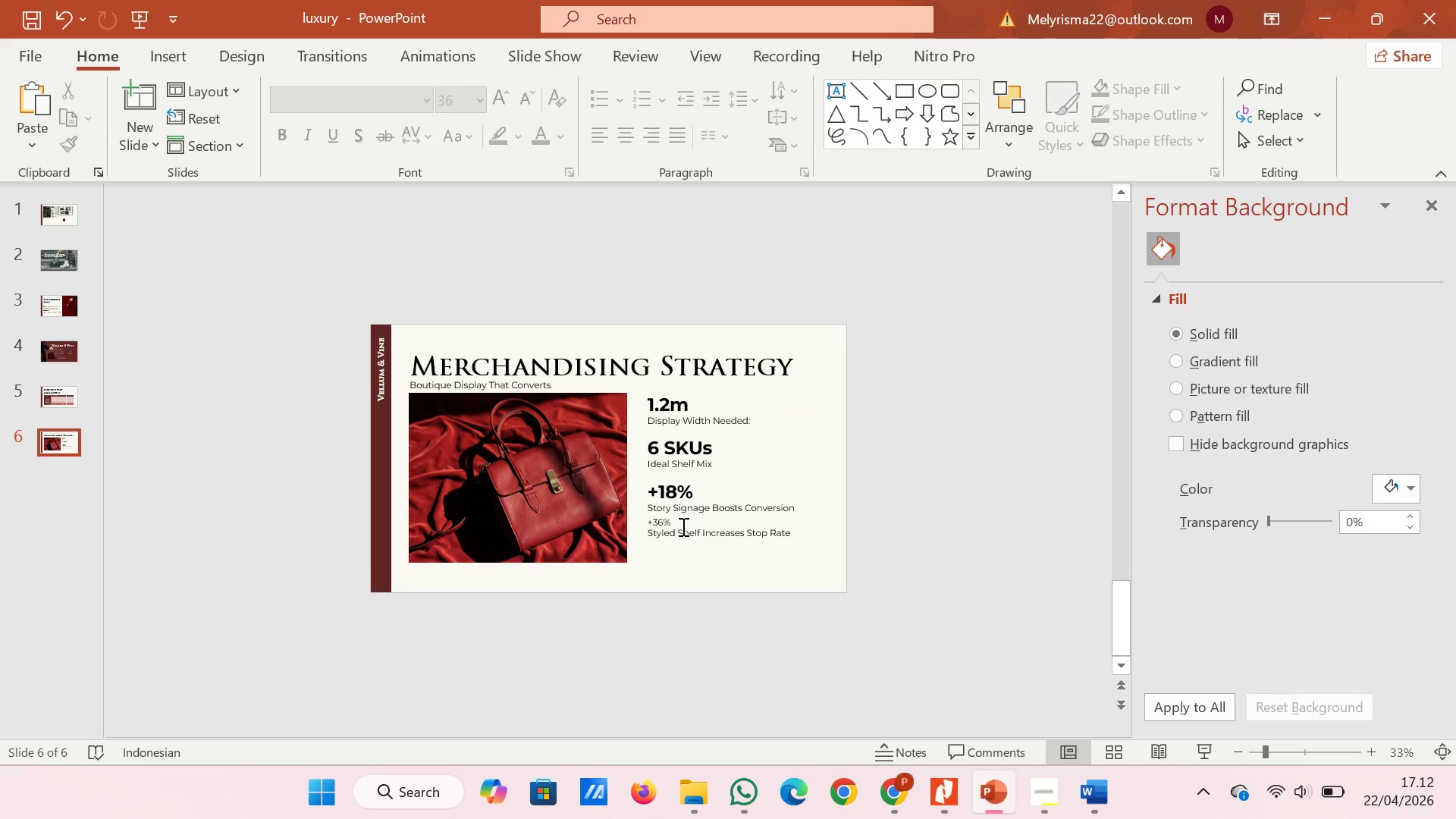 
left_click_drag(start_coordinate=[671, 522], to_coordinate=[642, 522])
 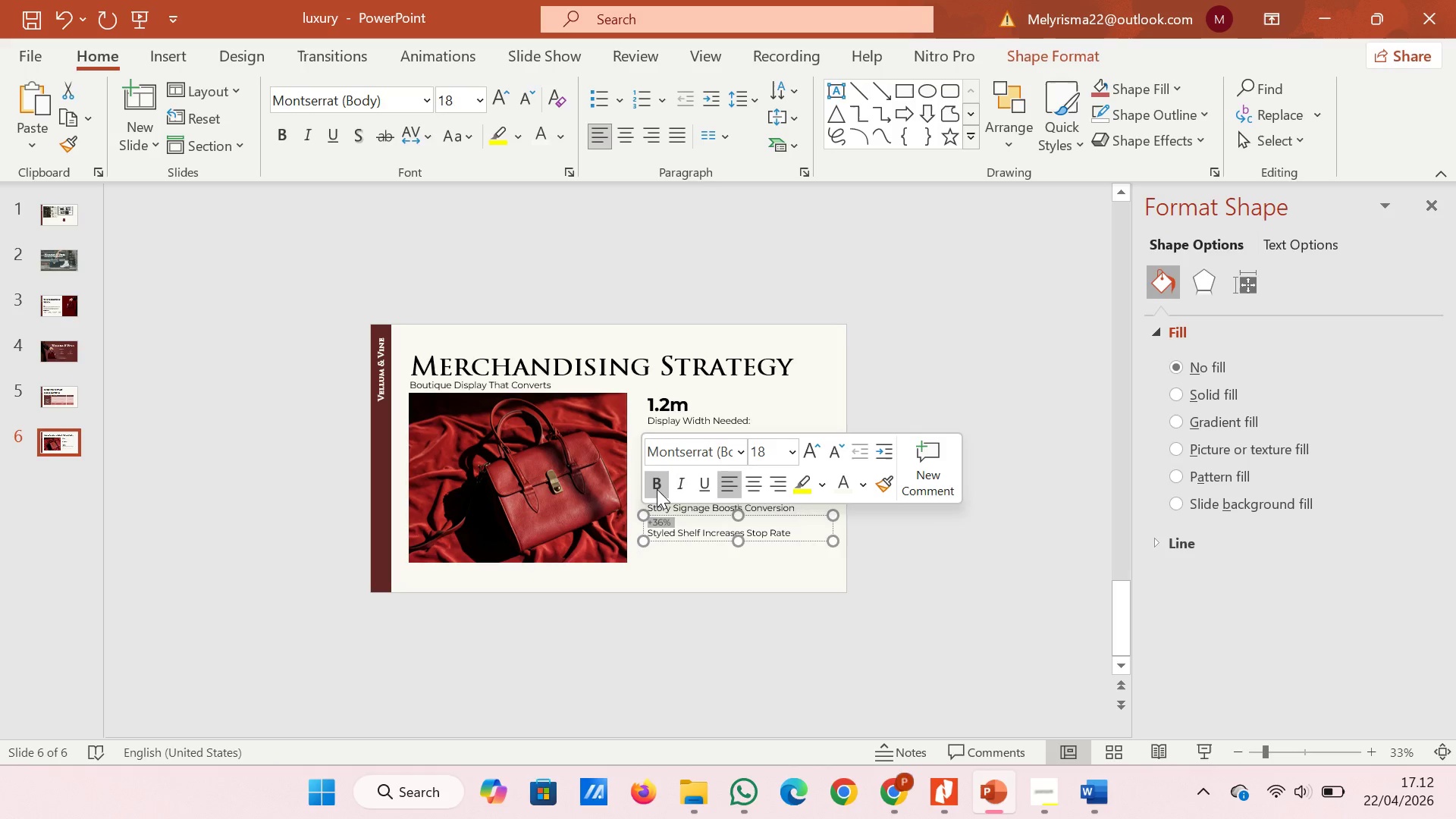 
left_click([661, 490])
 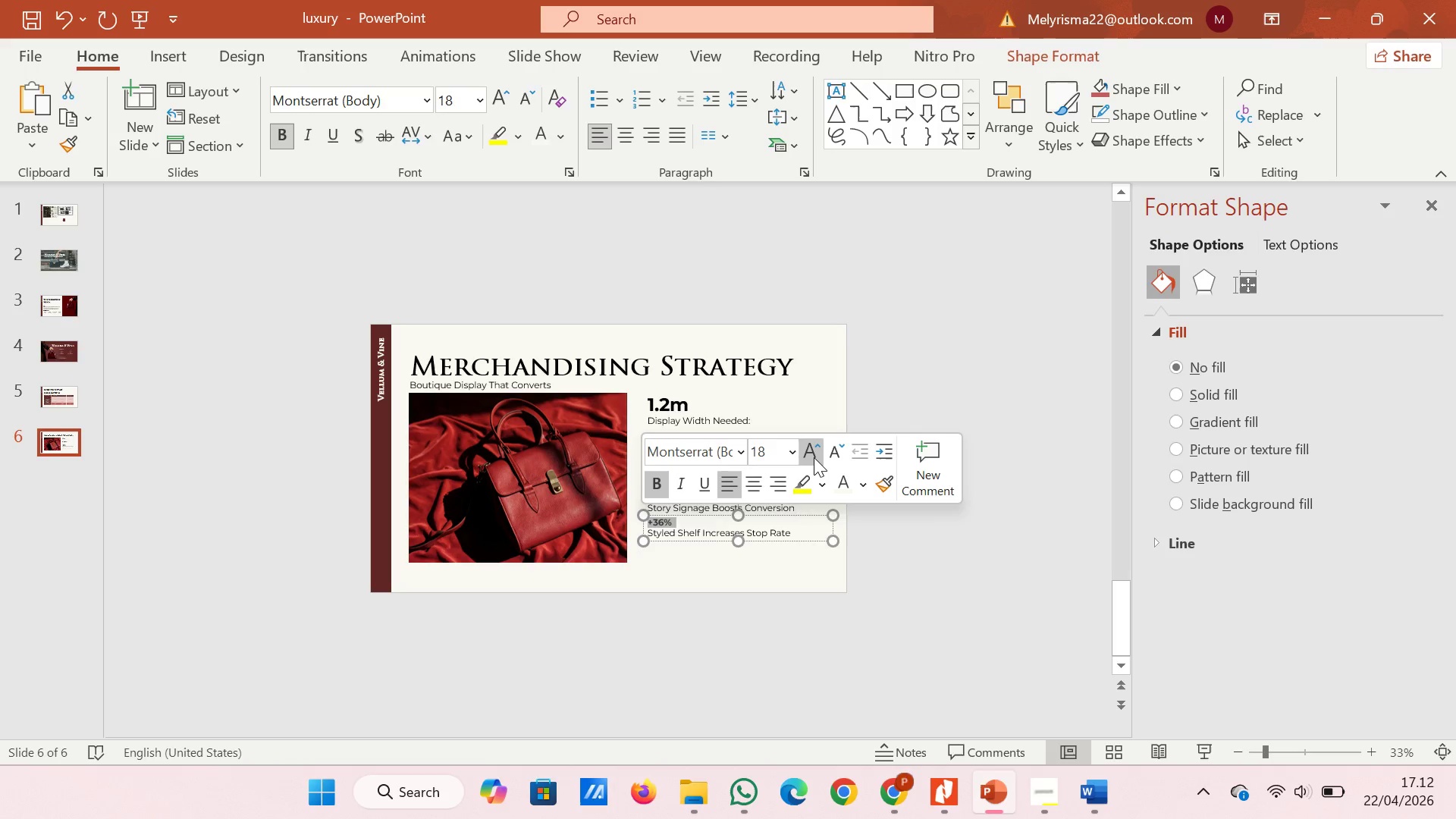 
double_click([814, 457])
 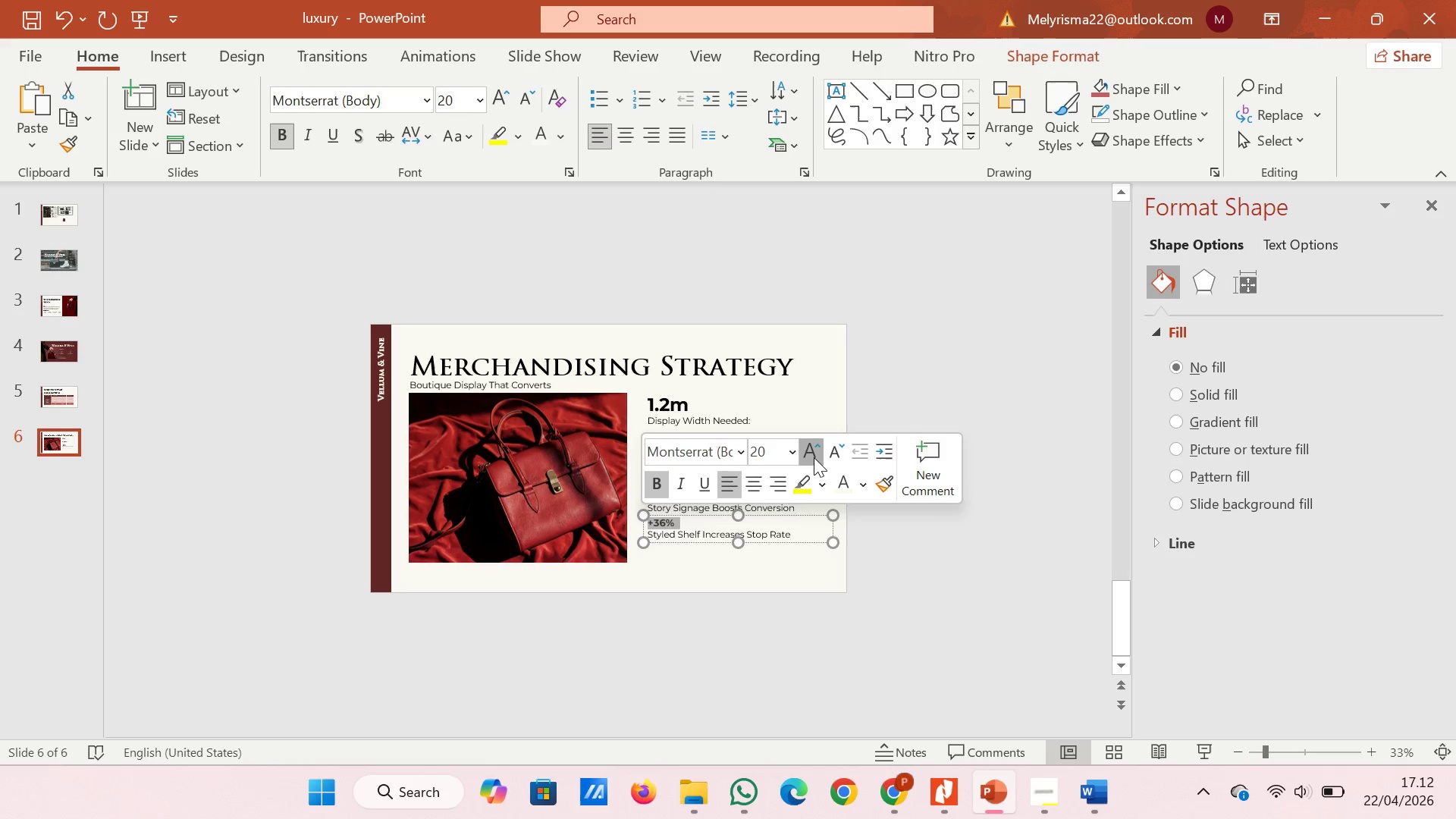 
triple_click([814, 457])
 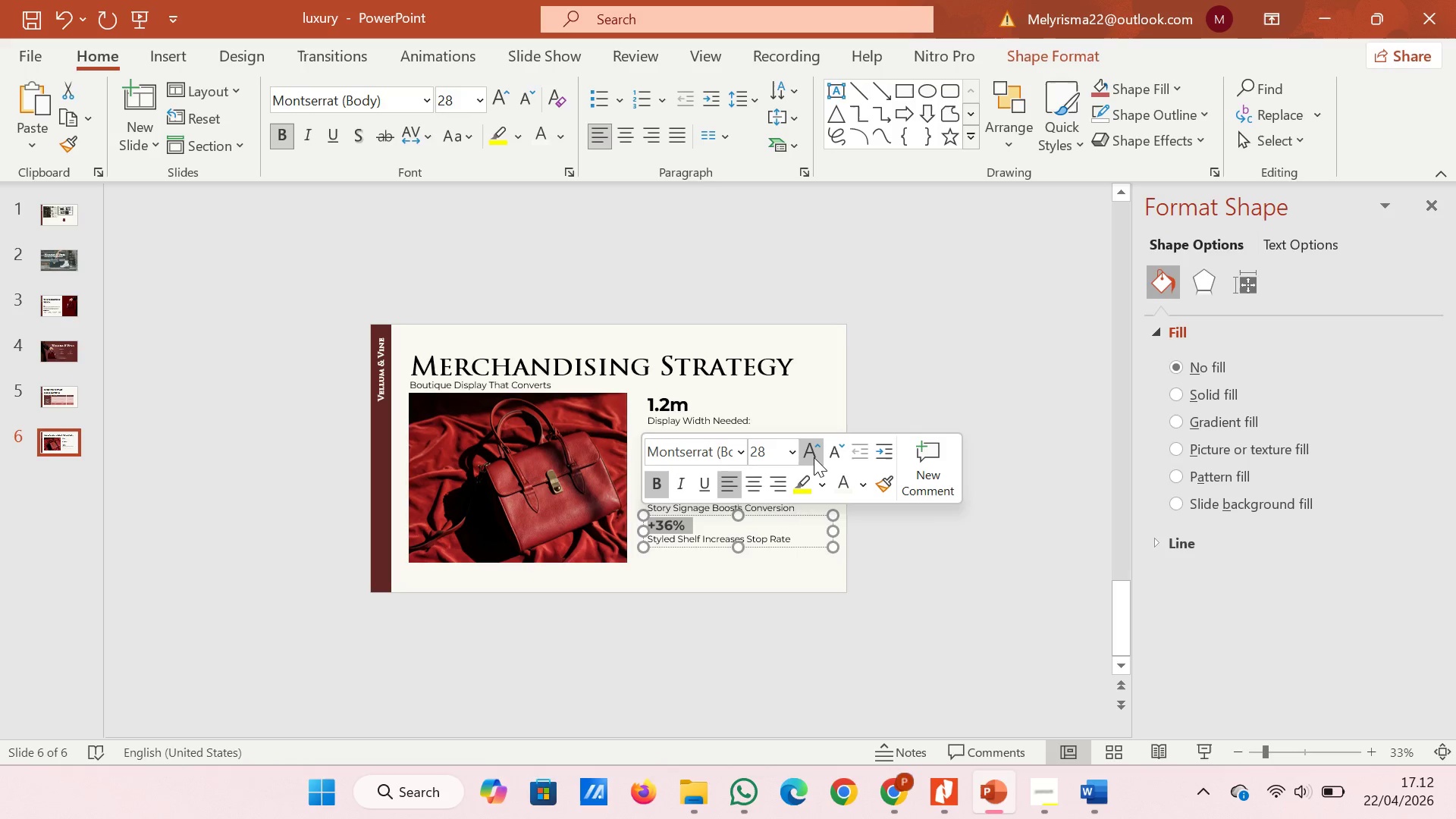 
triple_click([814, 457])
 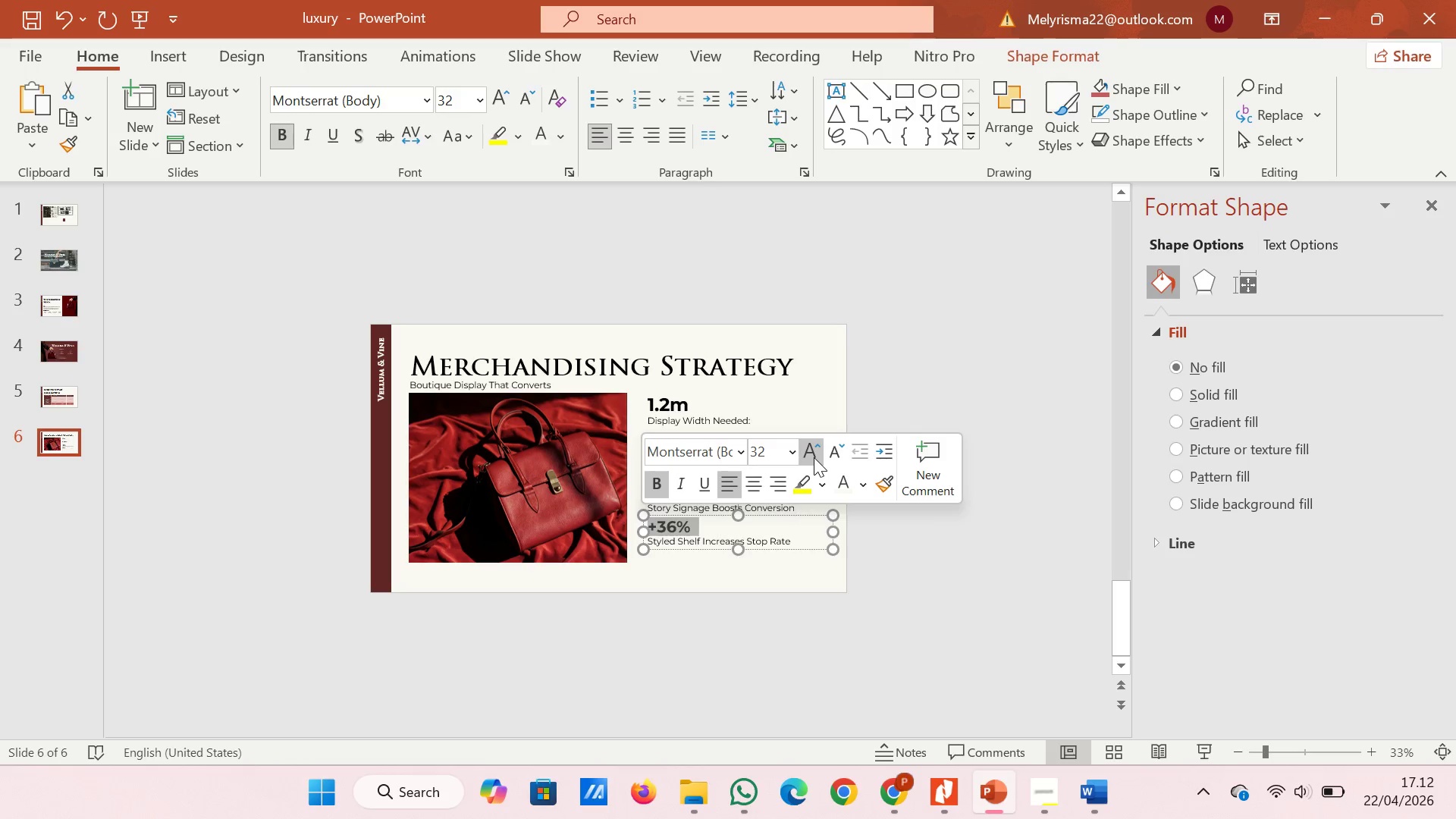 
triple_click([814, 457])
 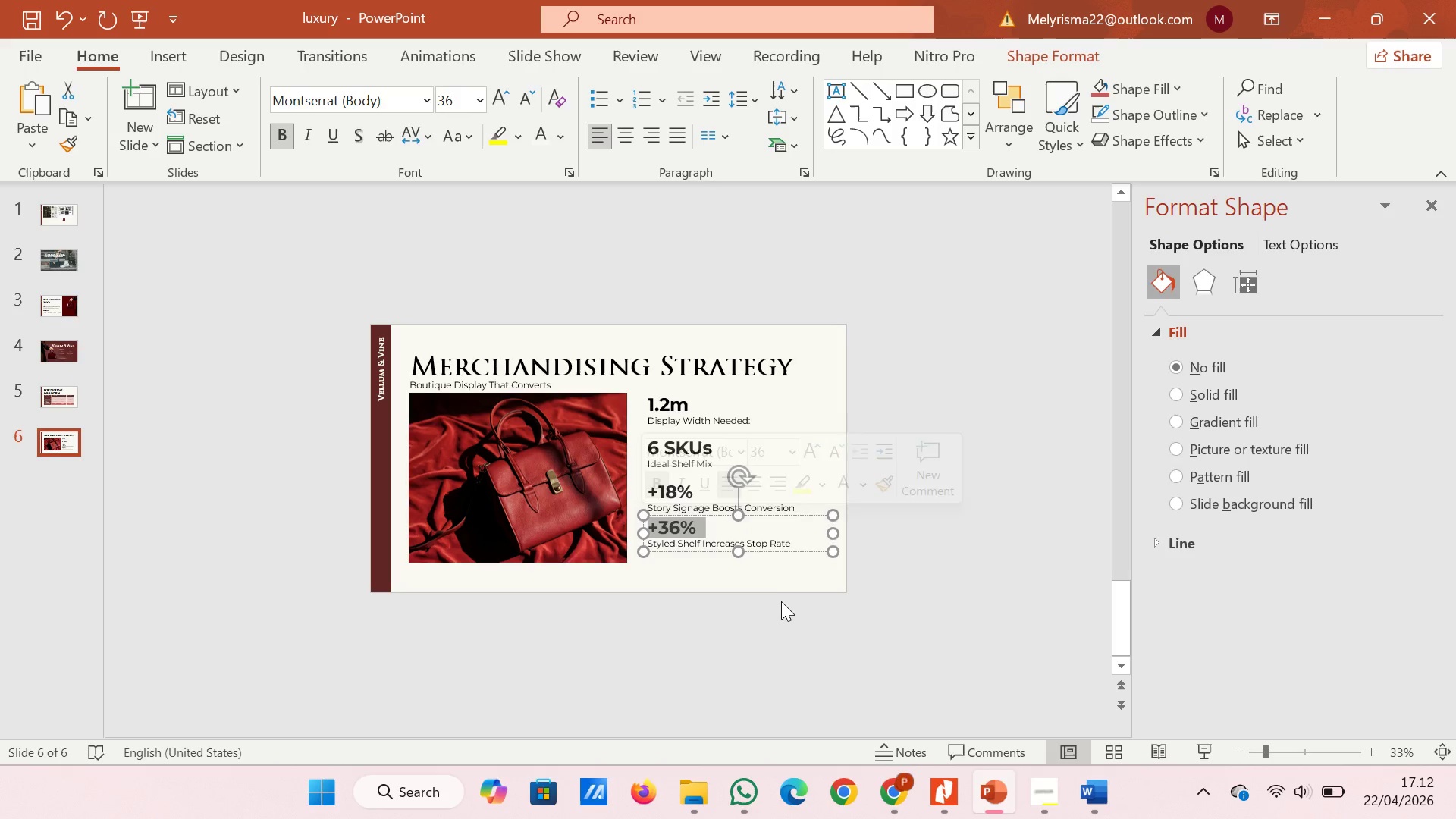 
left_click([780, 604])
 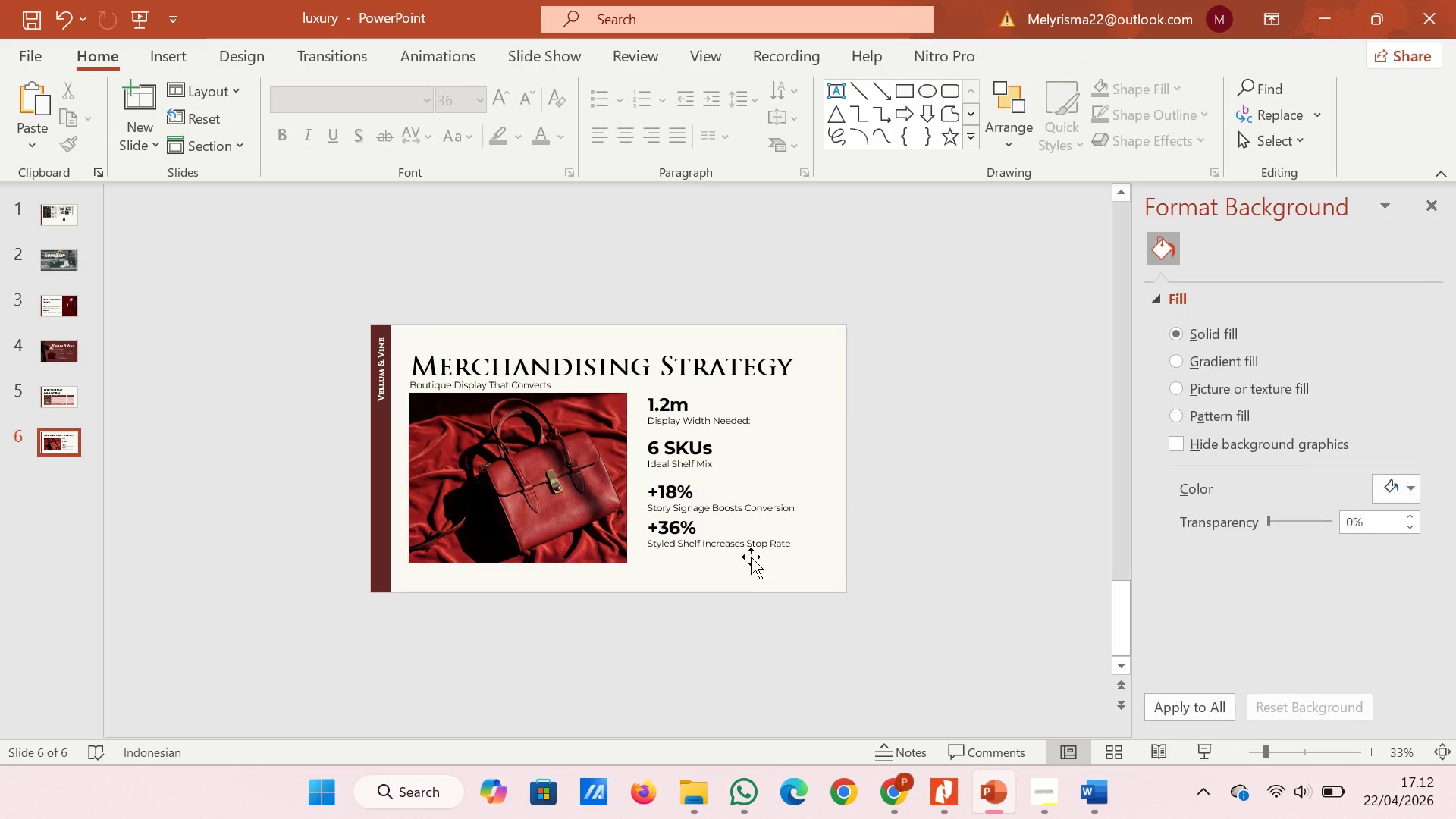 
left_click([745, 553])
 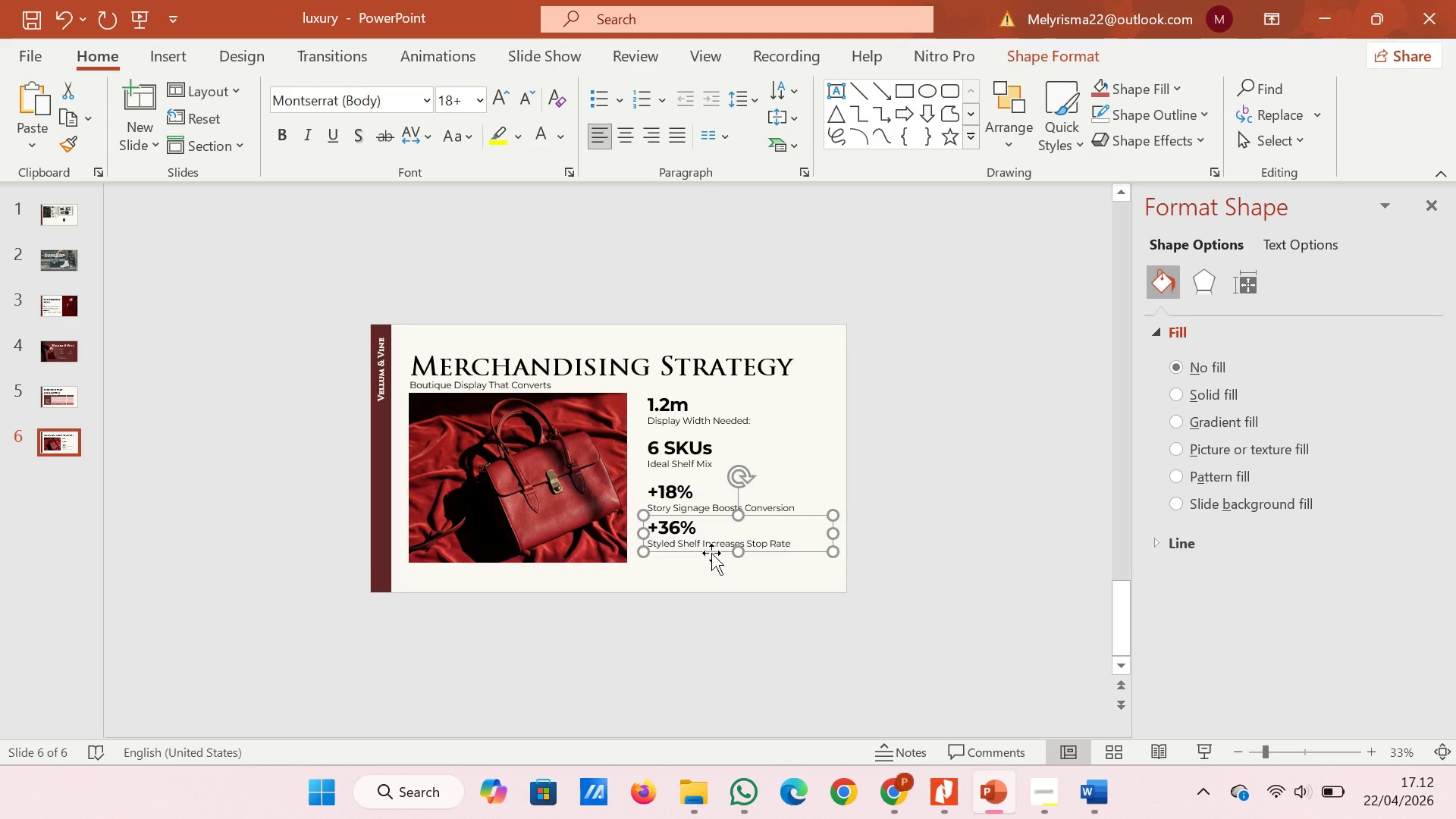 
left_click_drag(start_coordinate=[711, 553], to_coordinate=[709, 566])
 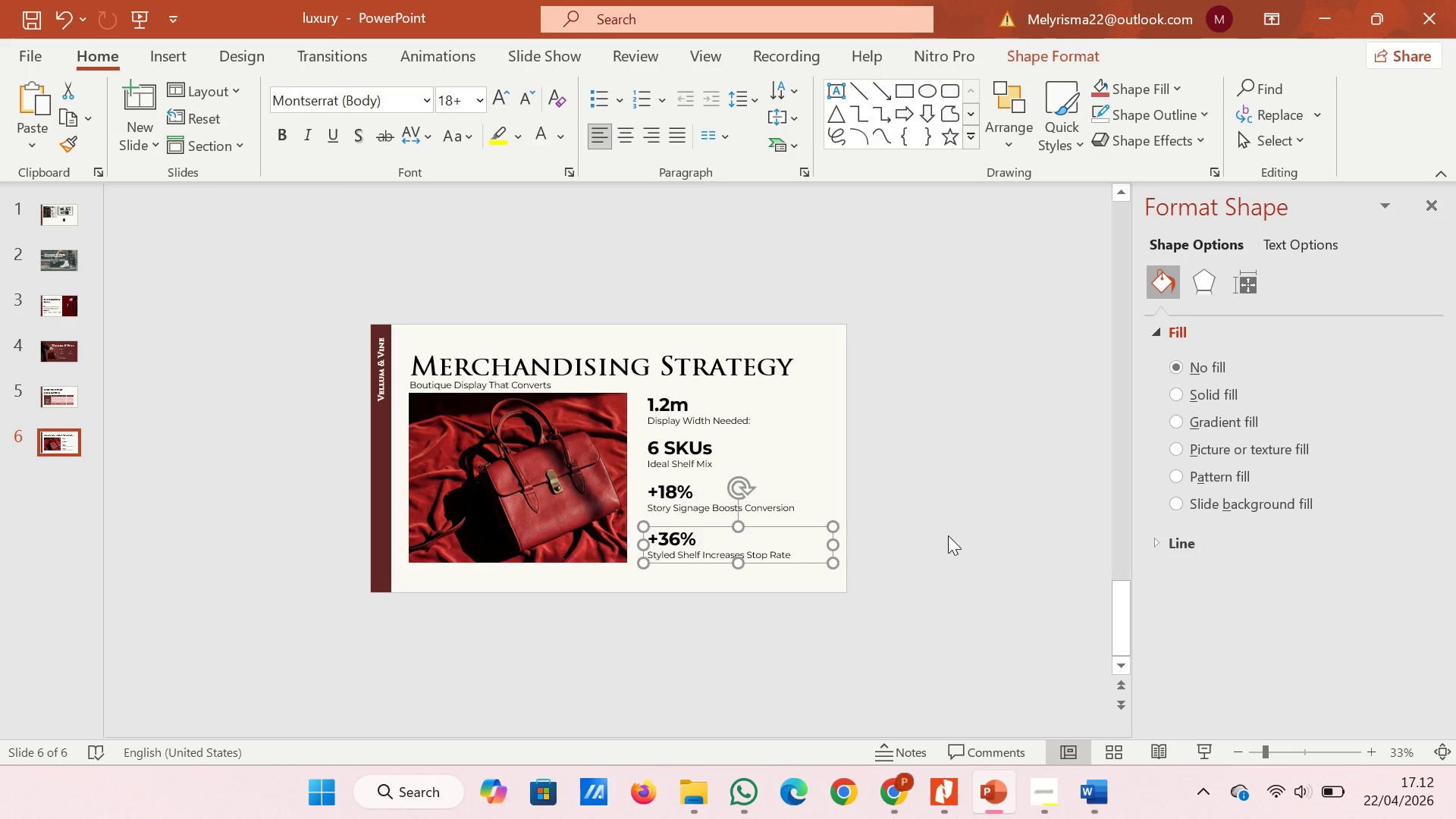 
left_click([959, 530])
 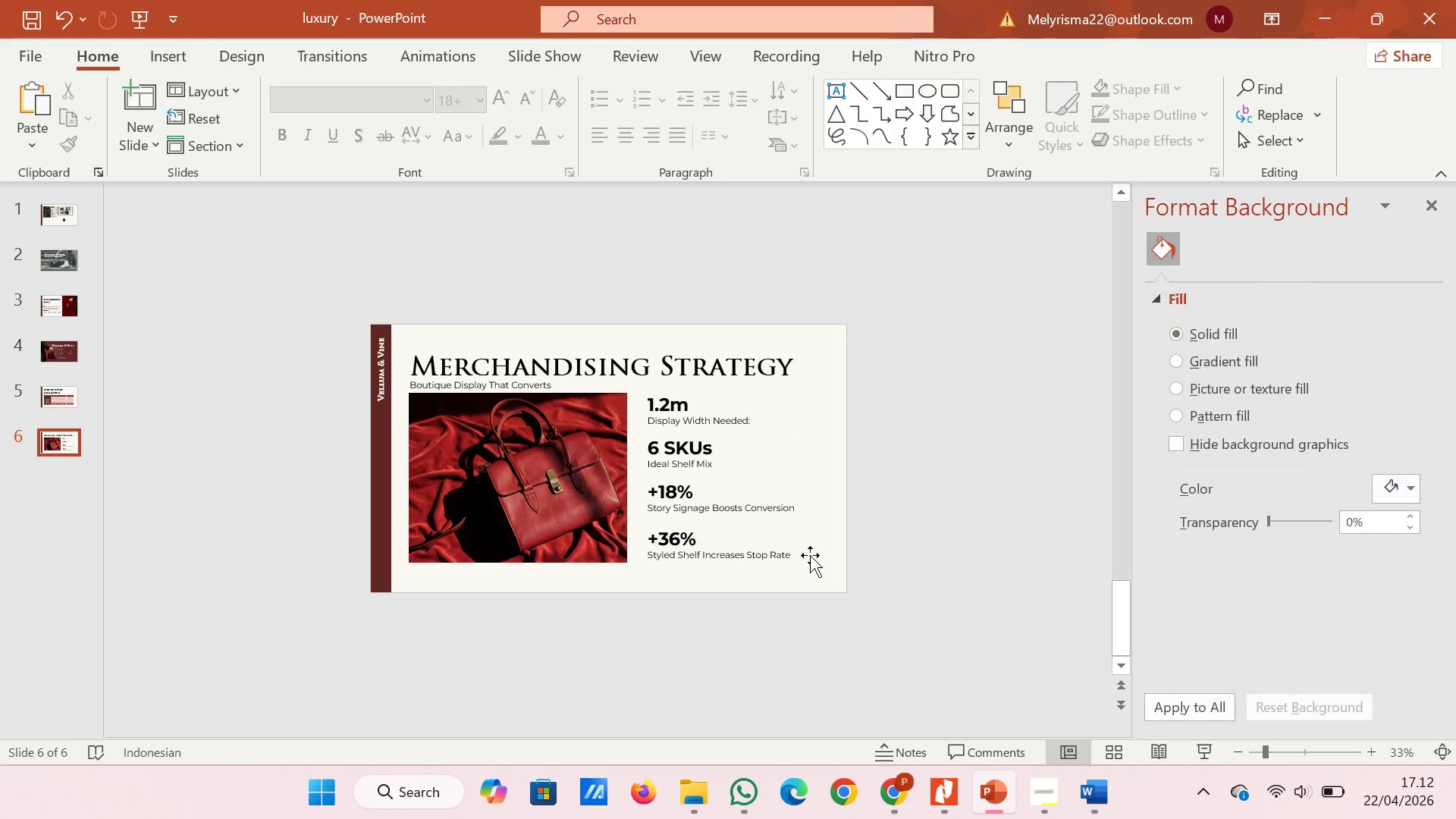 
left_click([809, 555])
 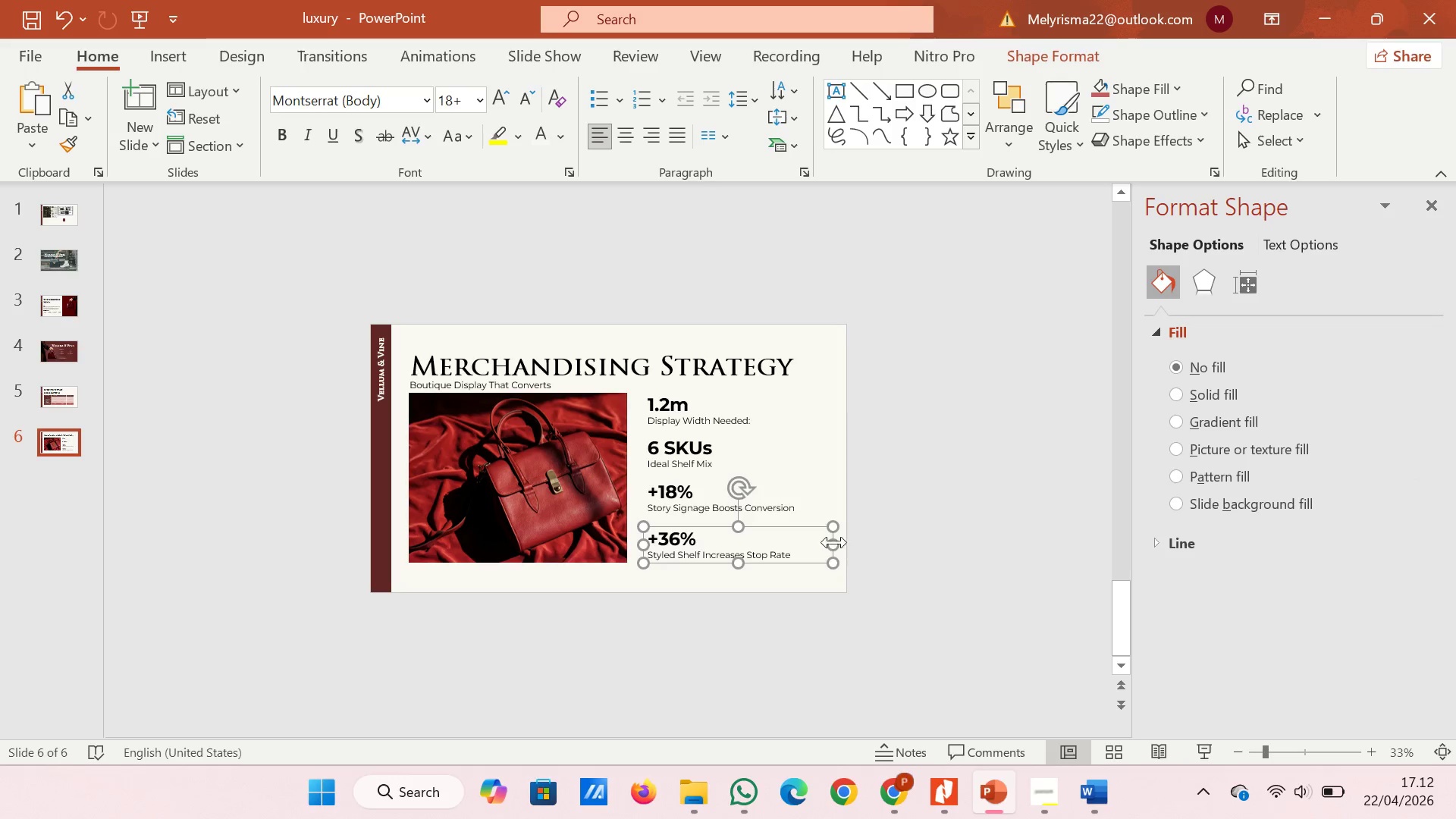 
left_click_drag(start_coordinate=[834, 542], to_coordinate=[806, 542])
 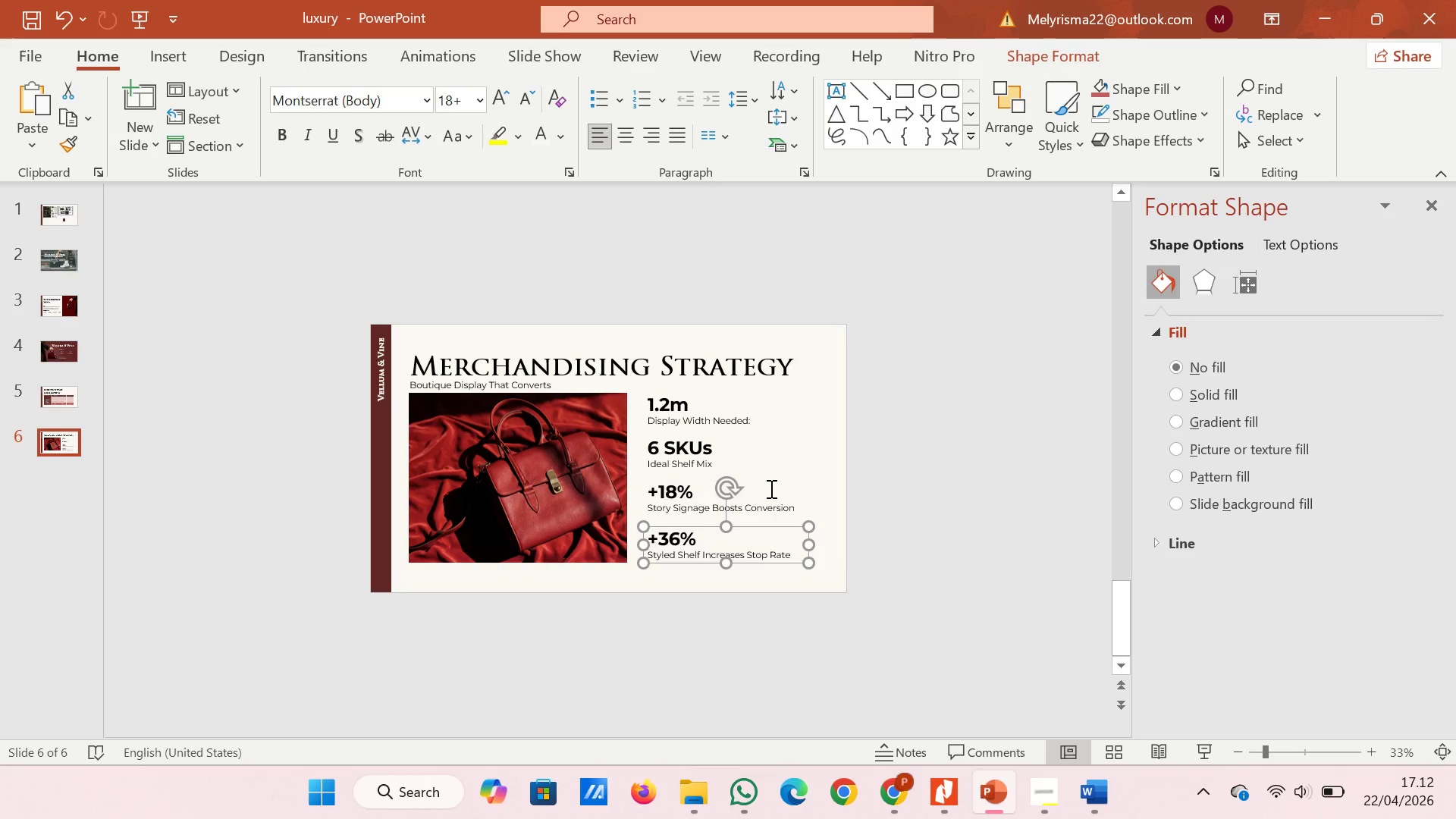 
left_click([770, 488])
 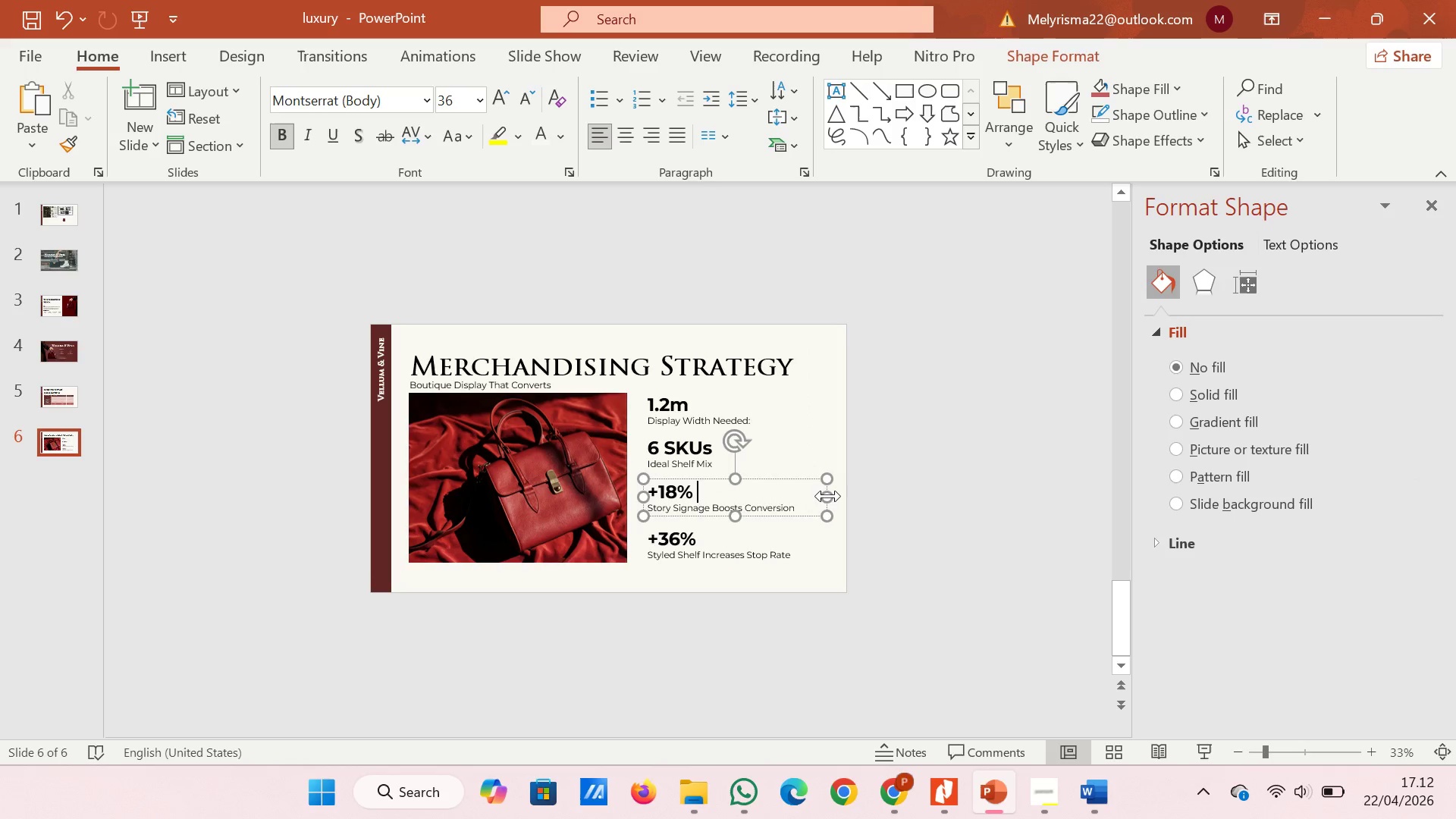 
left_click_drag(start_coordinate=[827, 496], to_coordinate=[804, 497])
 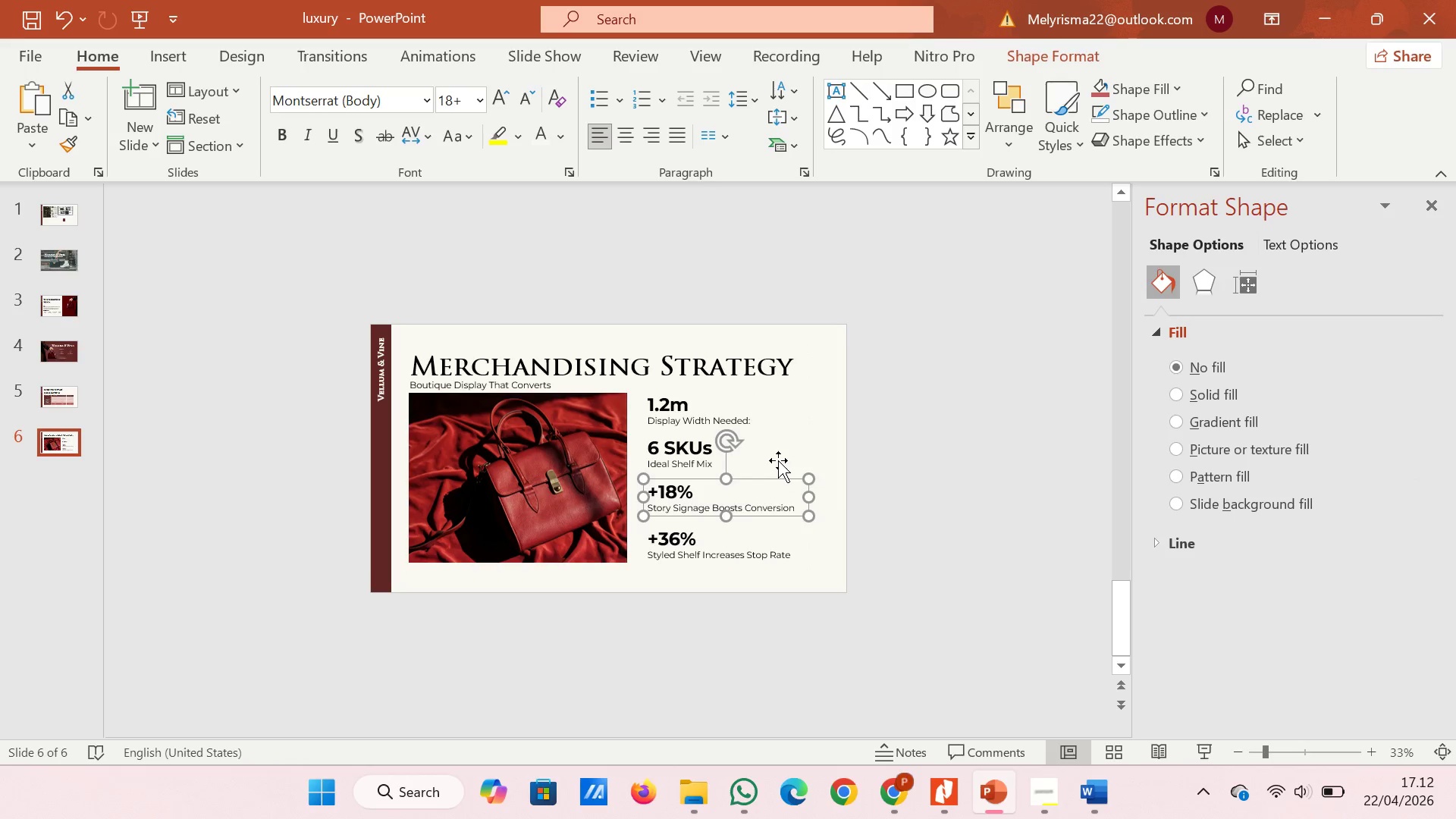 
left_click([778, 460])
 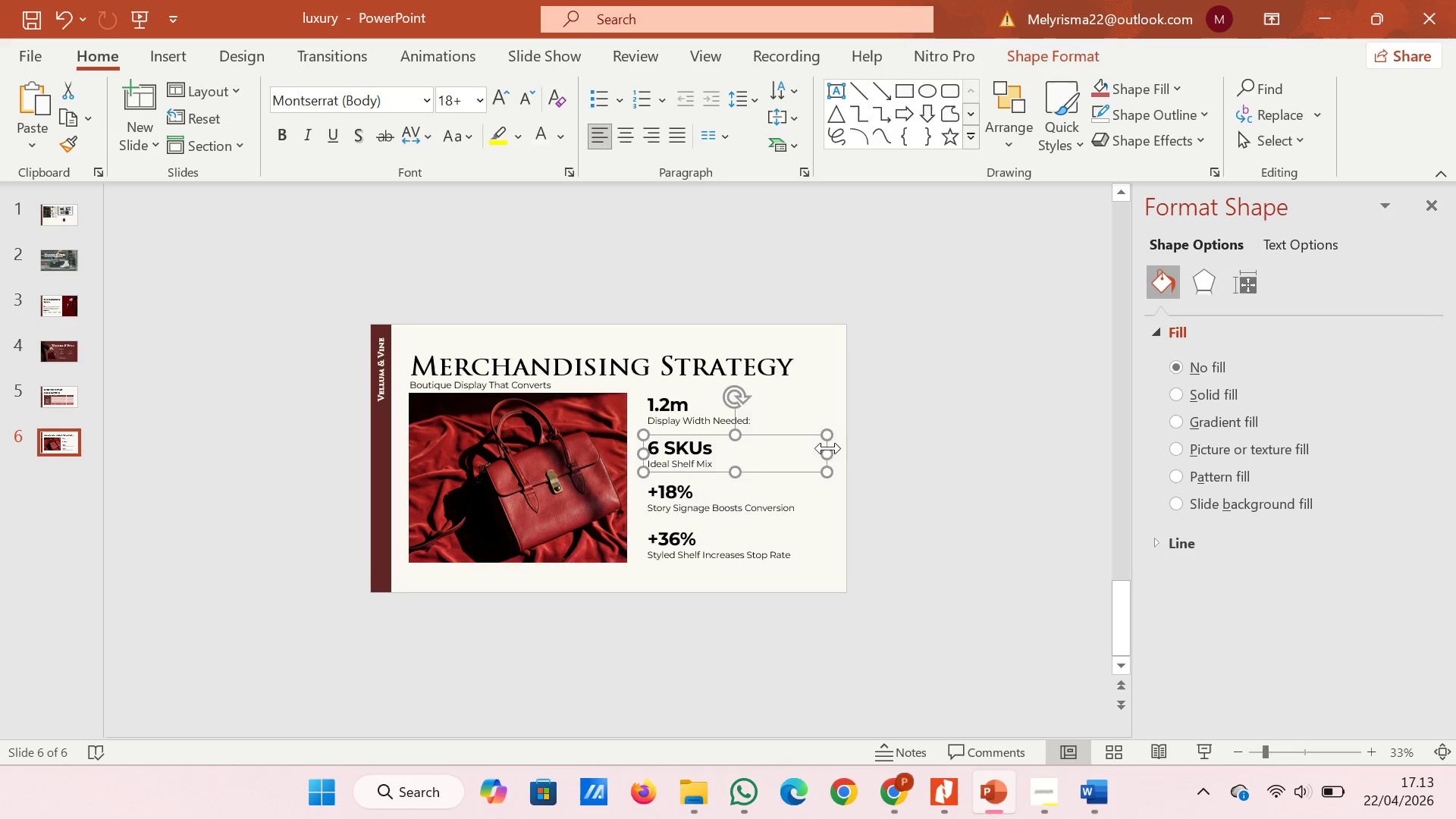 
left_click_drag(start_coordinate=[827, 448], to_coordinate=[802, 448])
 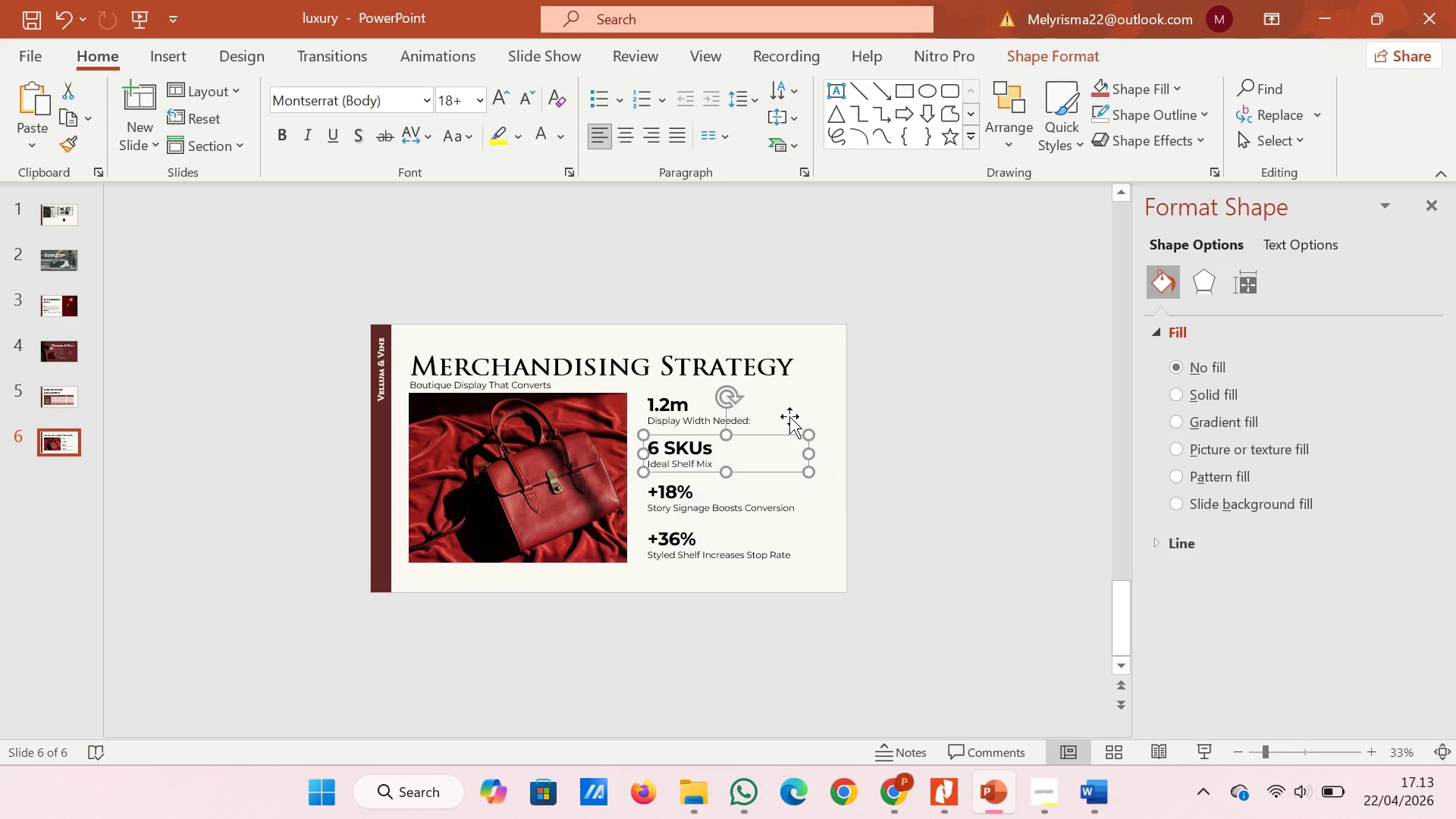 
left_click([789, 416])
 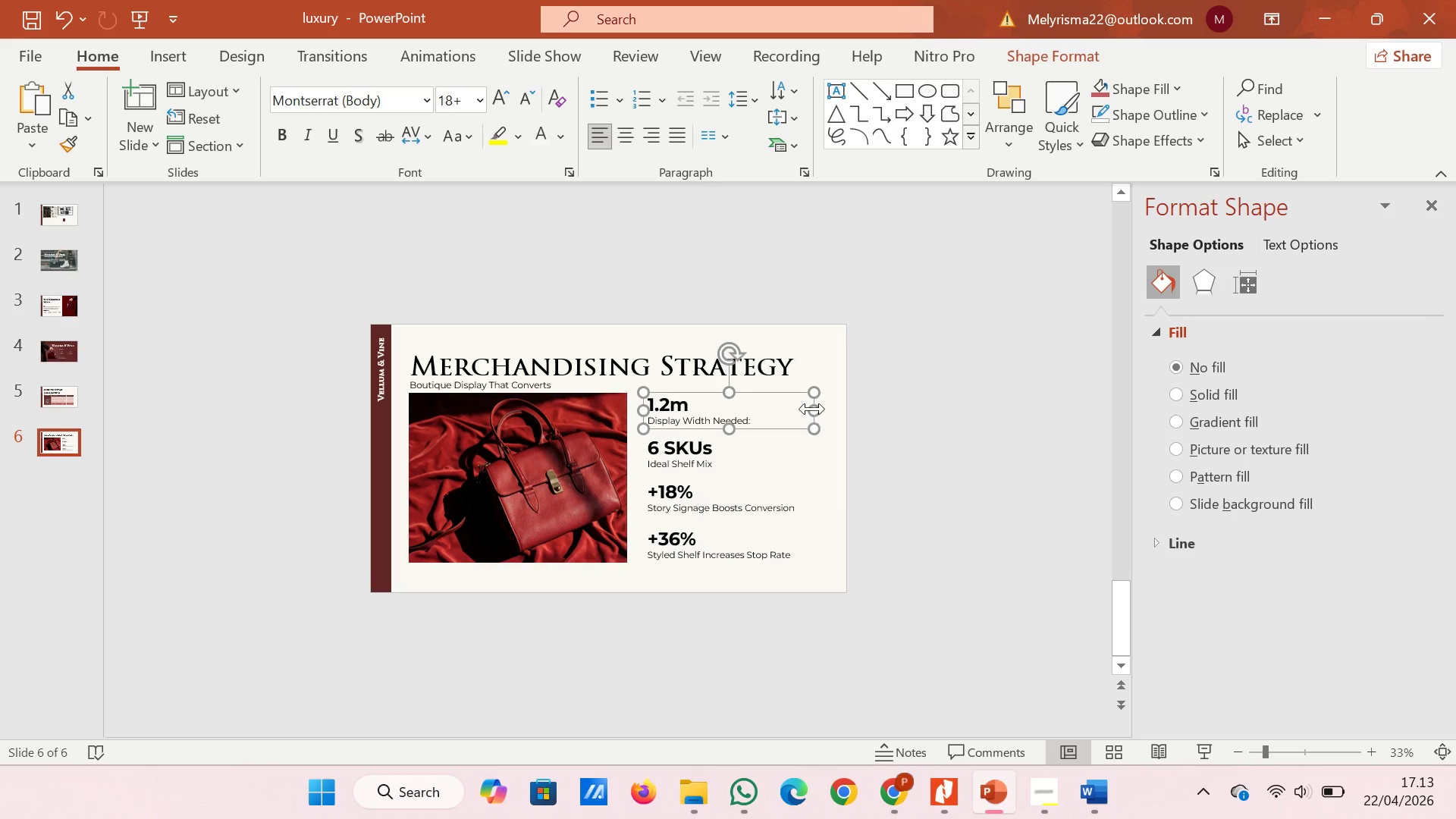 
left_click_drag(start_coordinate=[812, 409], to_coordinate=[804, 409])
 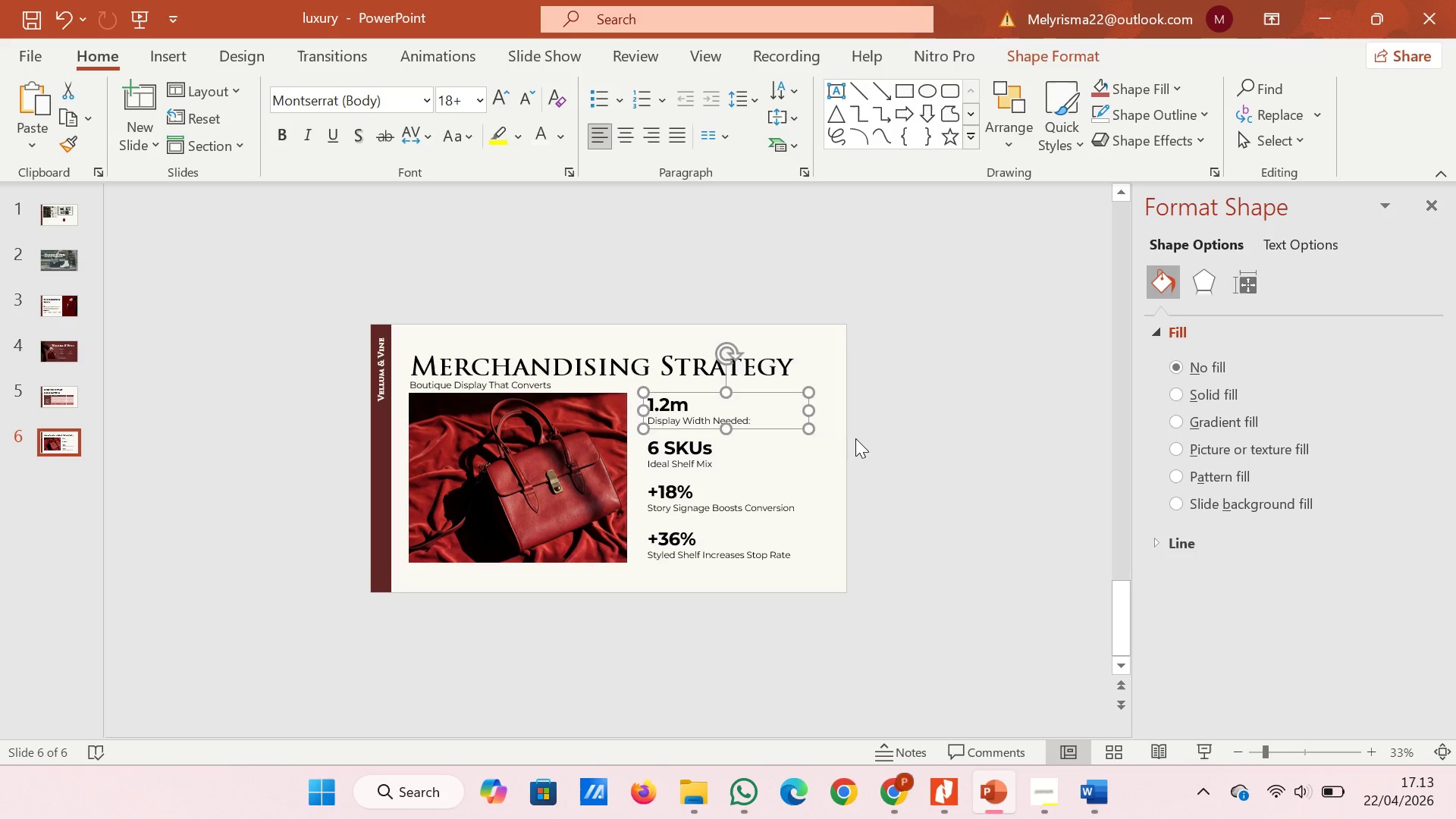 
left_click([855, 438])
 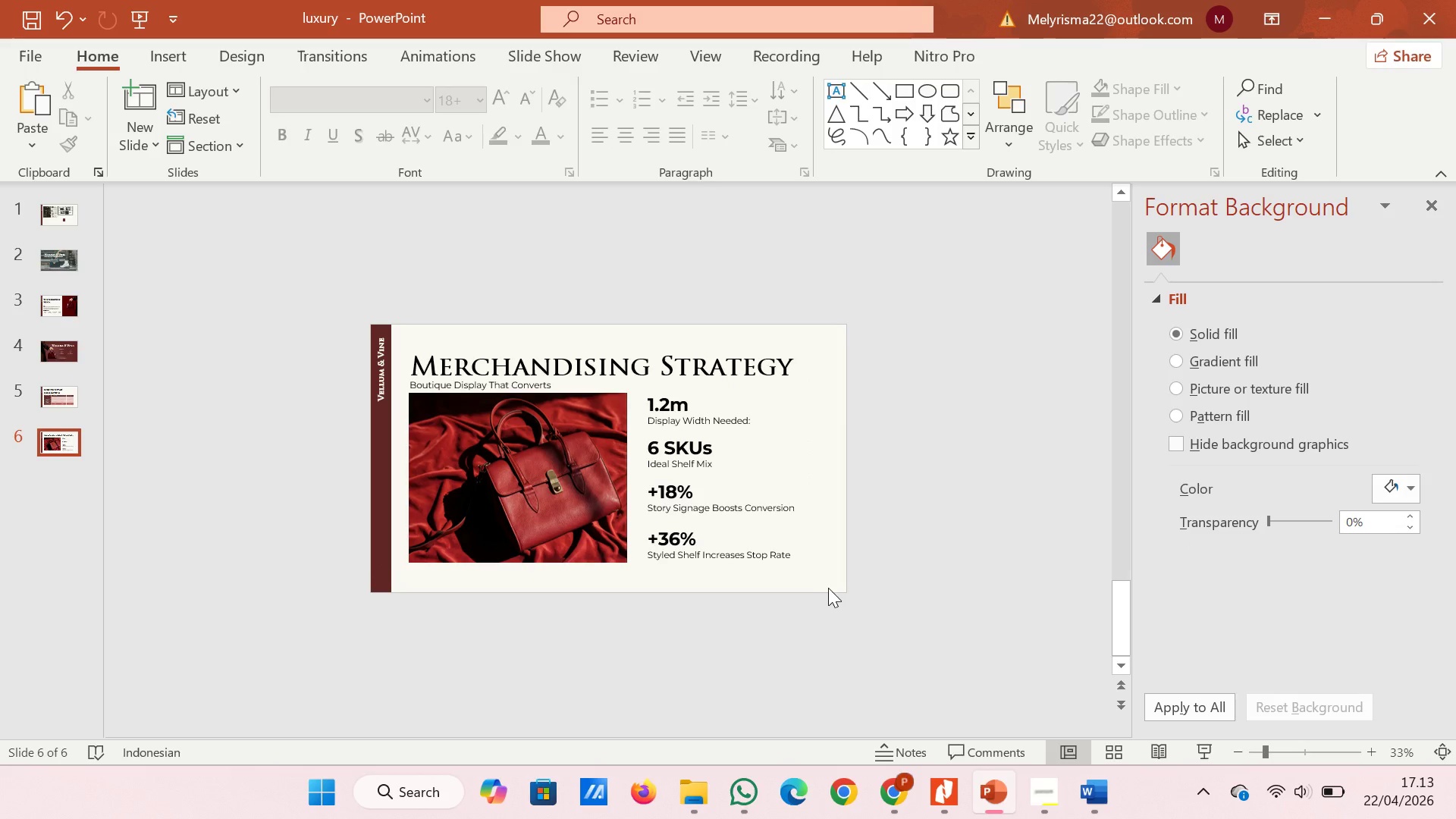 
left_click_drag(start_coordinate=[835, 602], to_coordinate=[634, 390])
 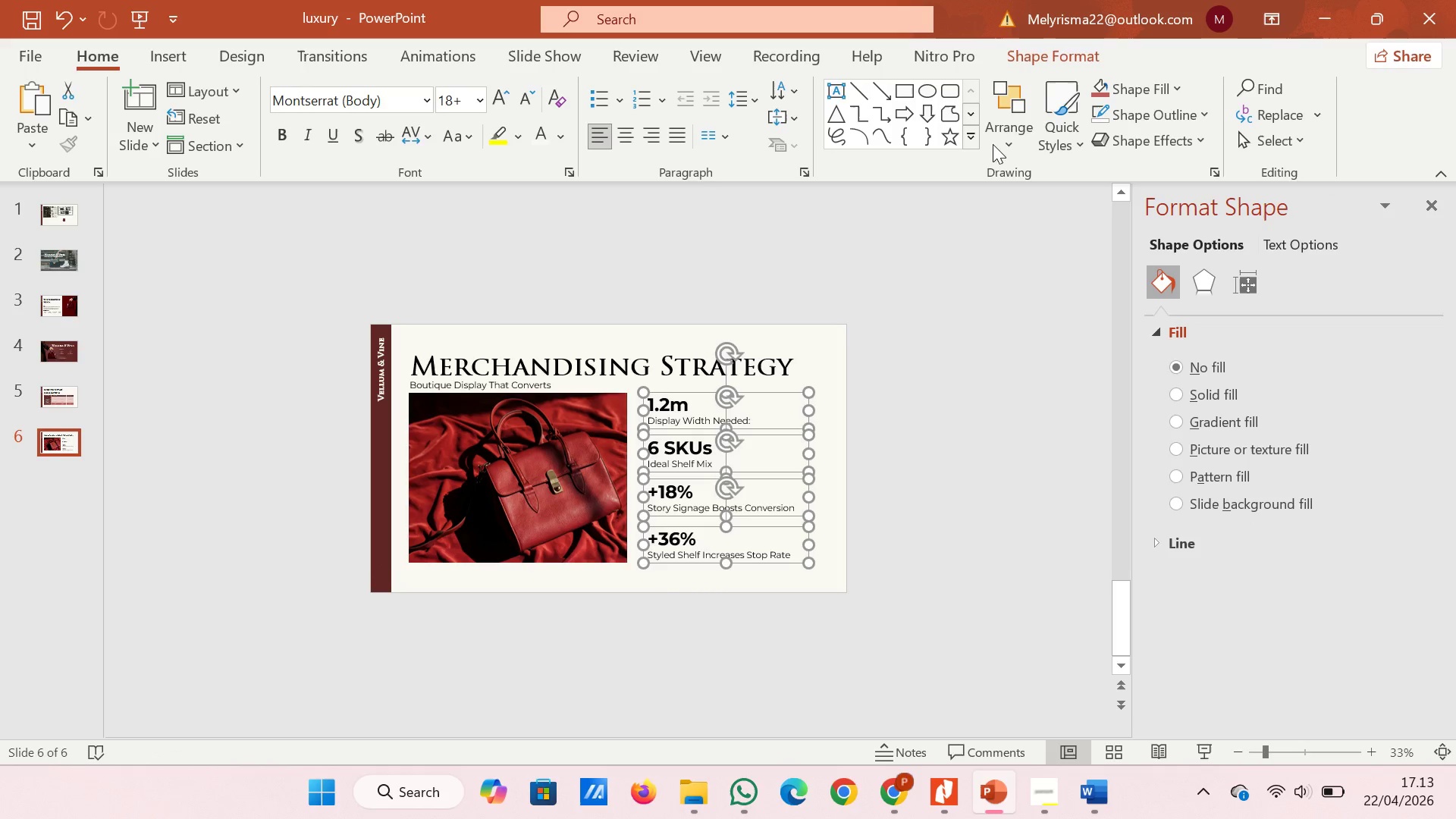 
left_click([1056, 52])
 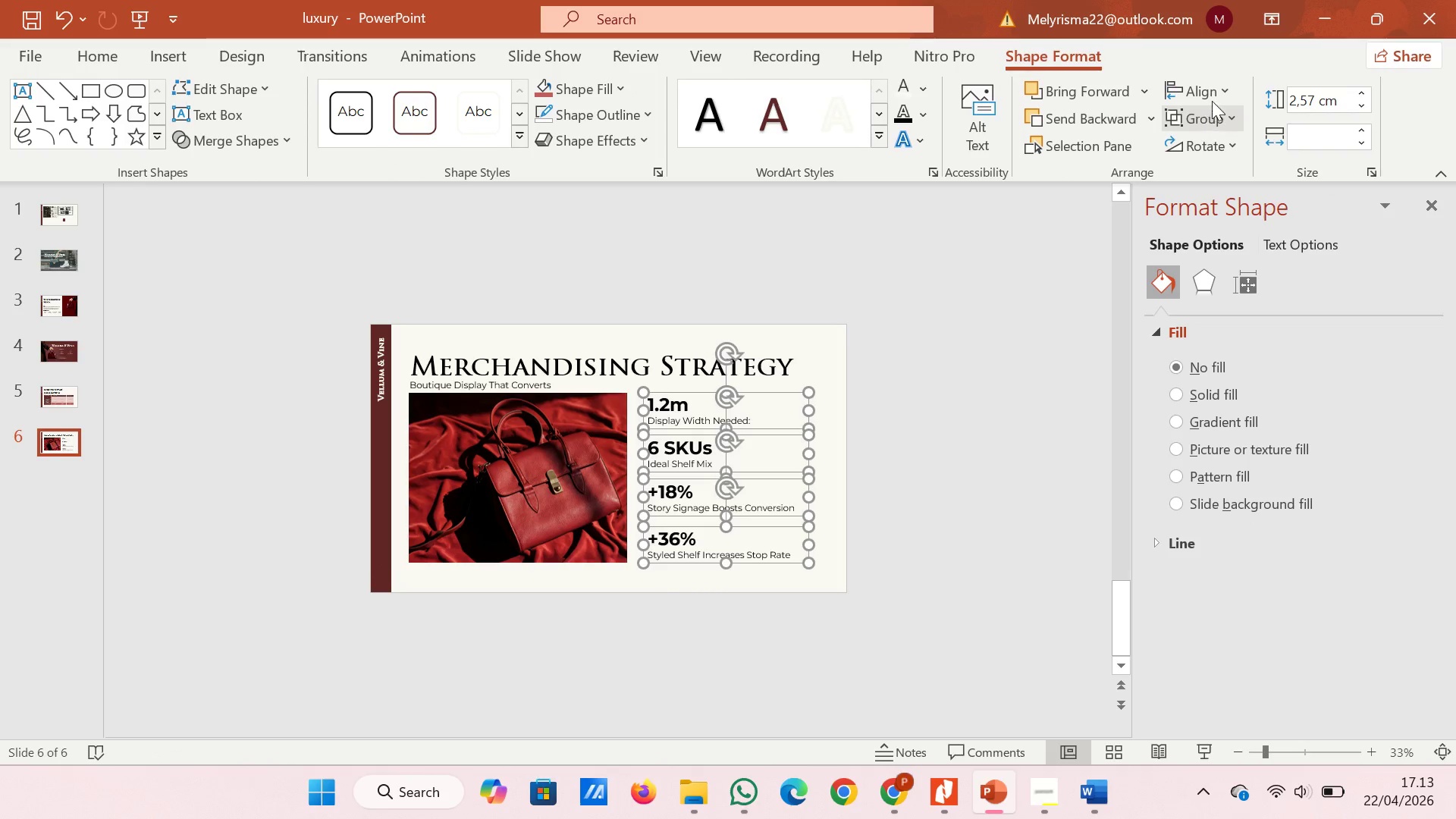 
left_click([1213, 88])
 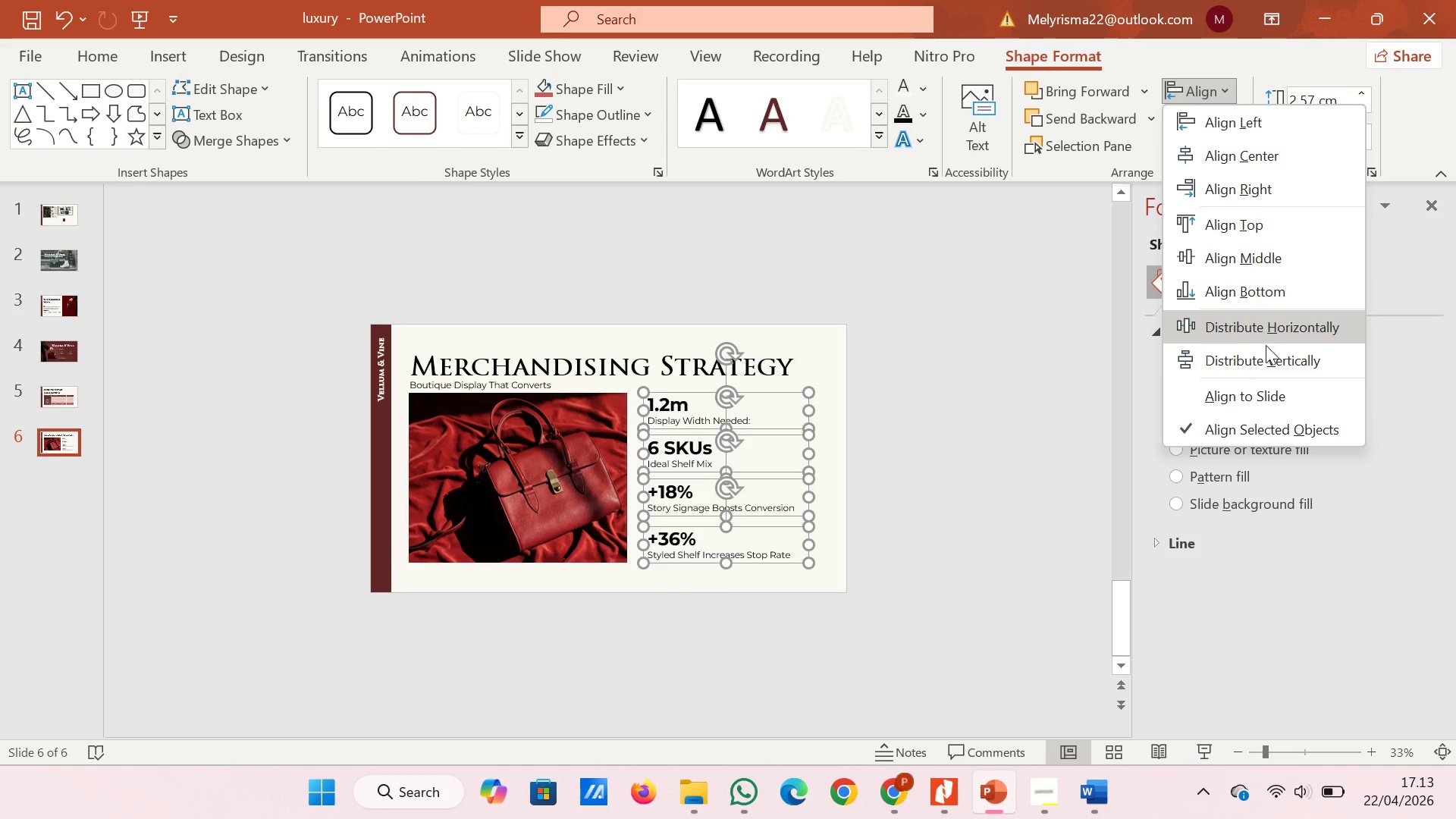 
left_click([1266, 347])
 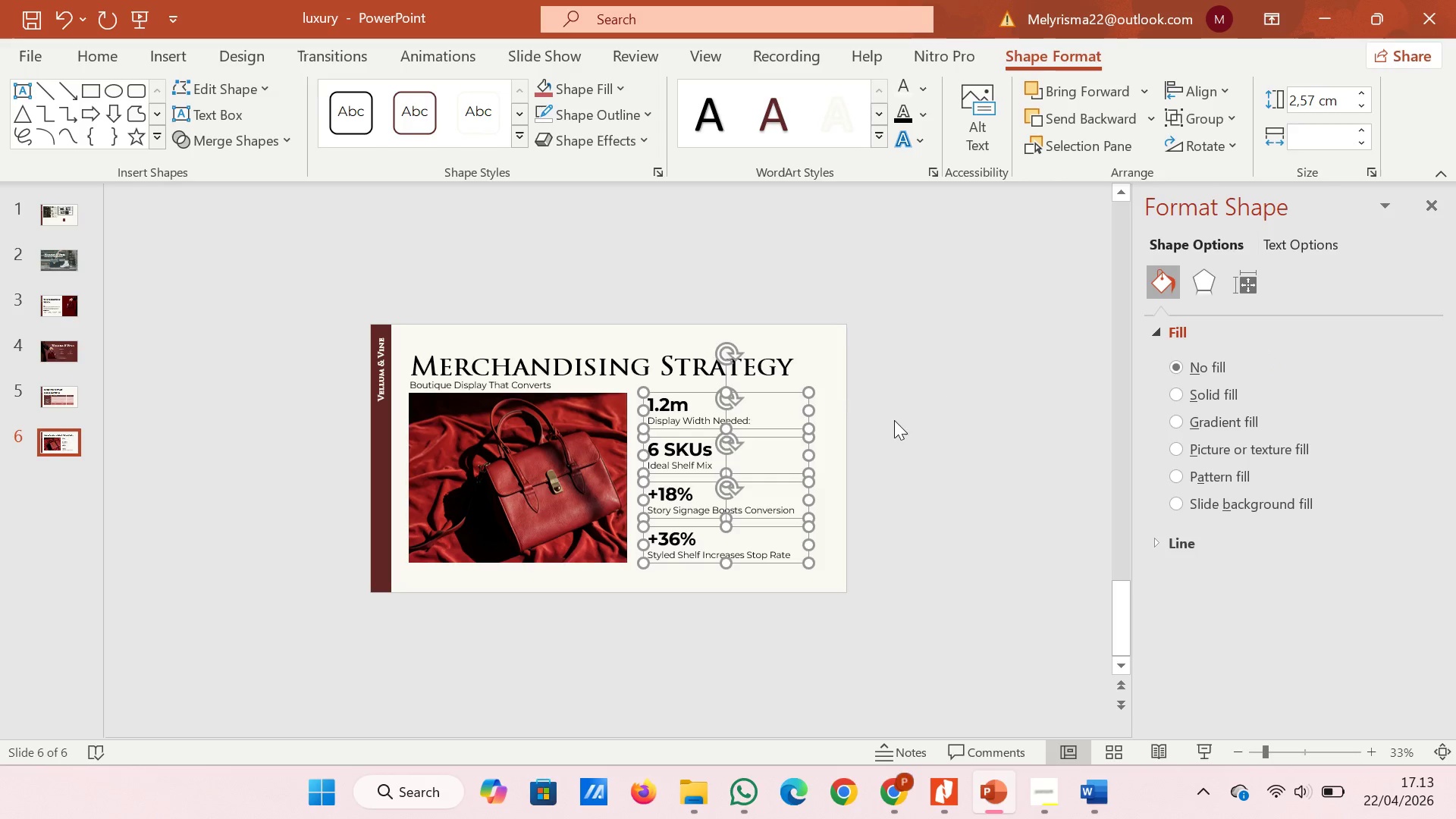 
left_click([894, 420])
 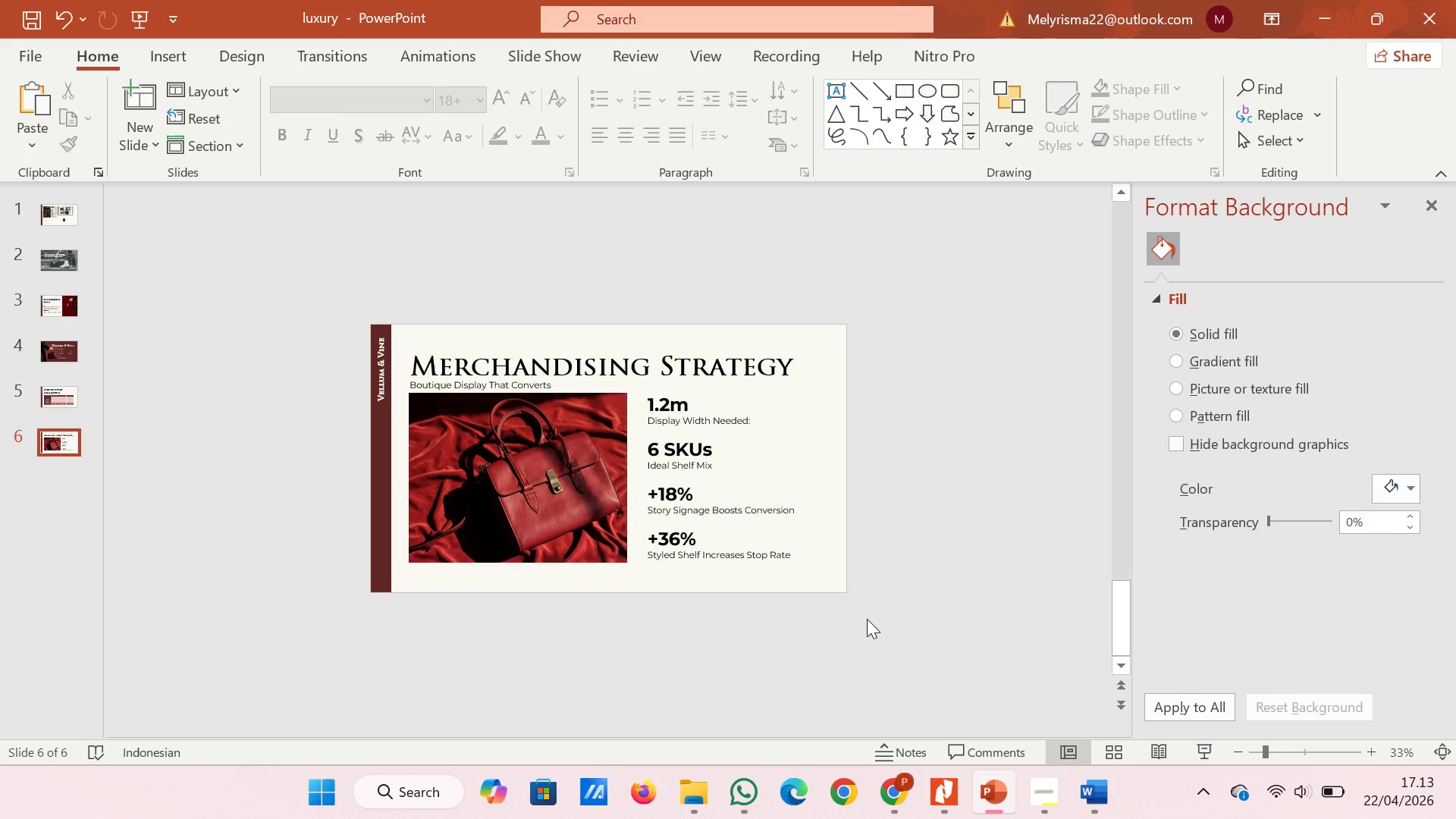 
left_click_drag(start_coordinate=[867, 619], to_coordinate=[635, 389])
 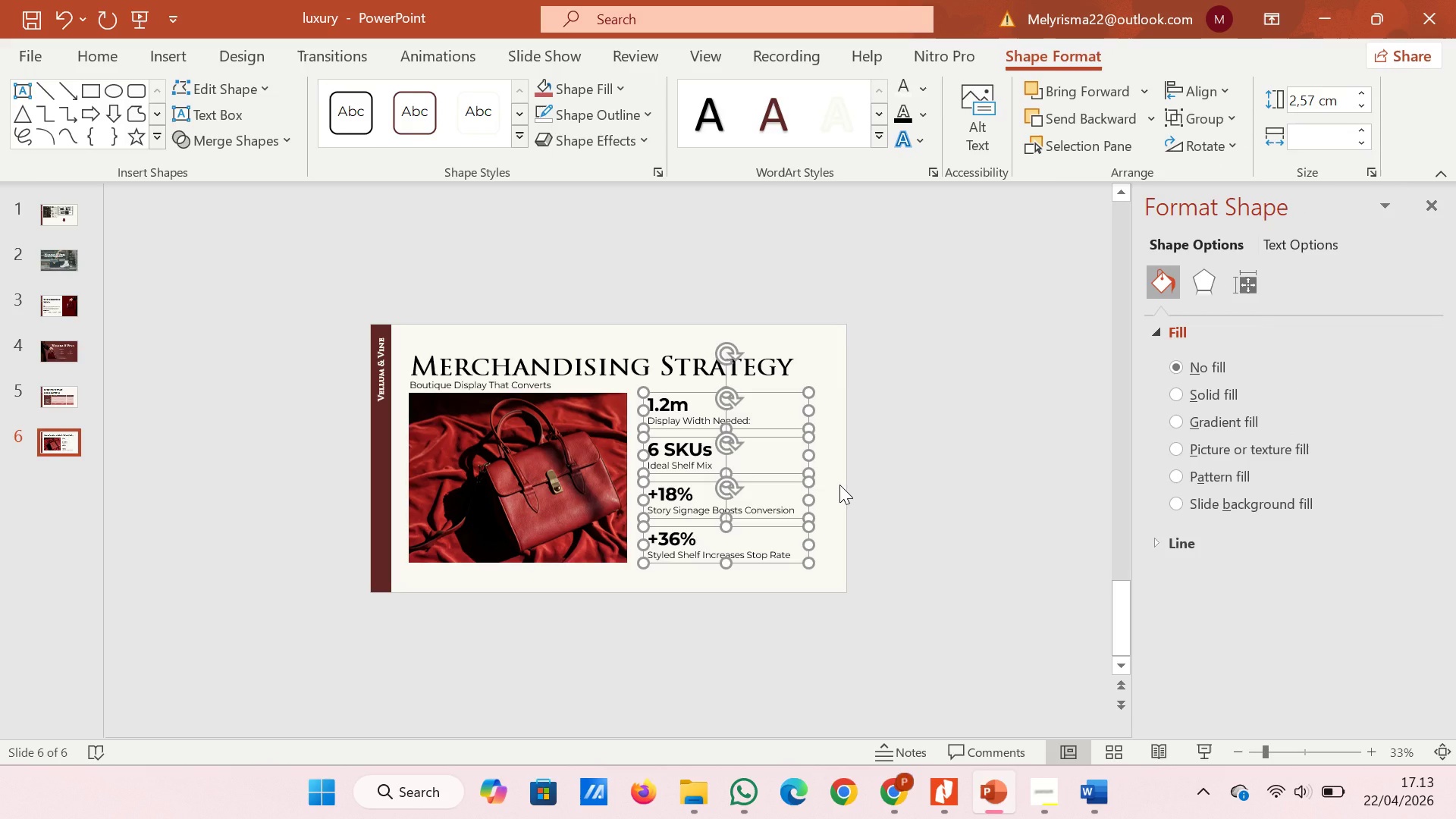 
key(ArrowLeft)
 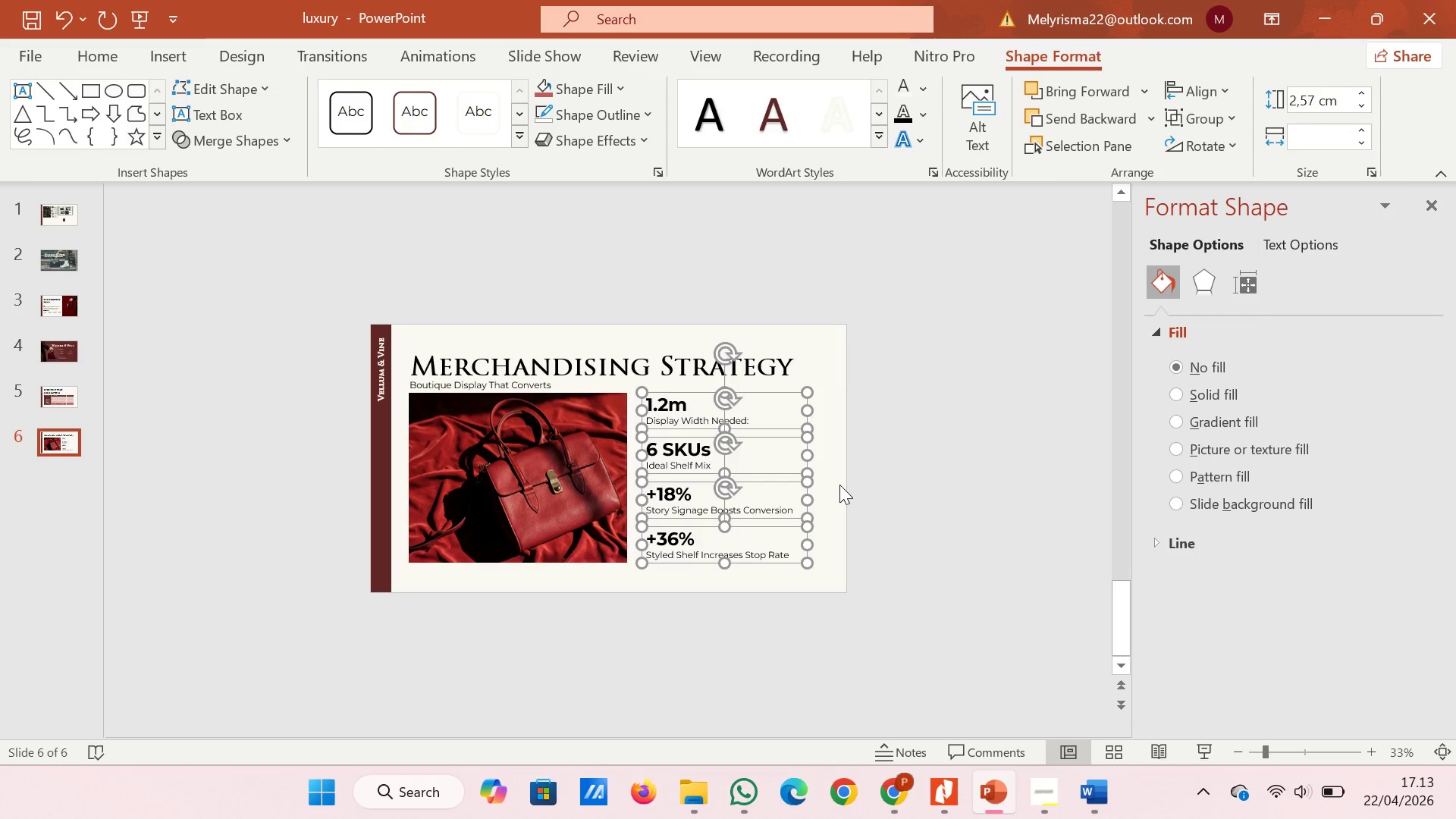 
key(ArrowLeft)
 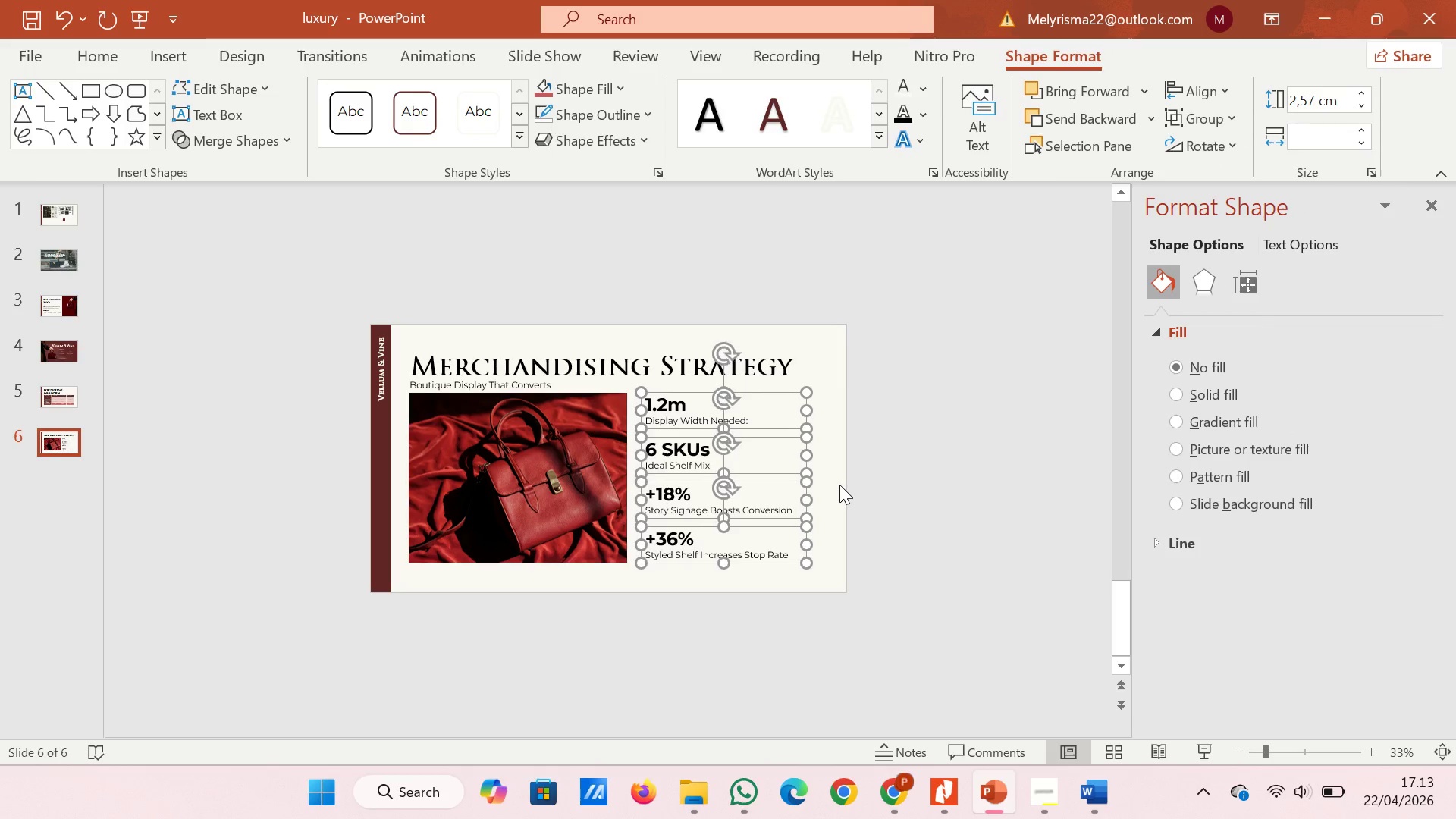 
key(ArrowLeft)
 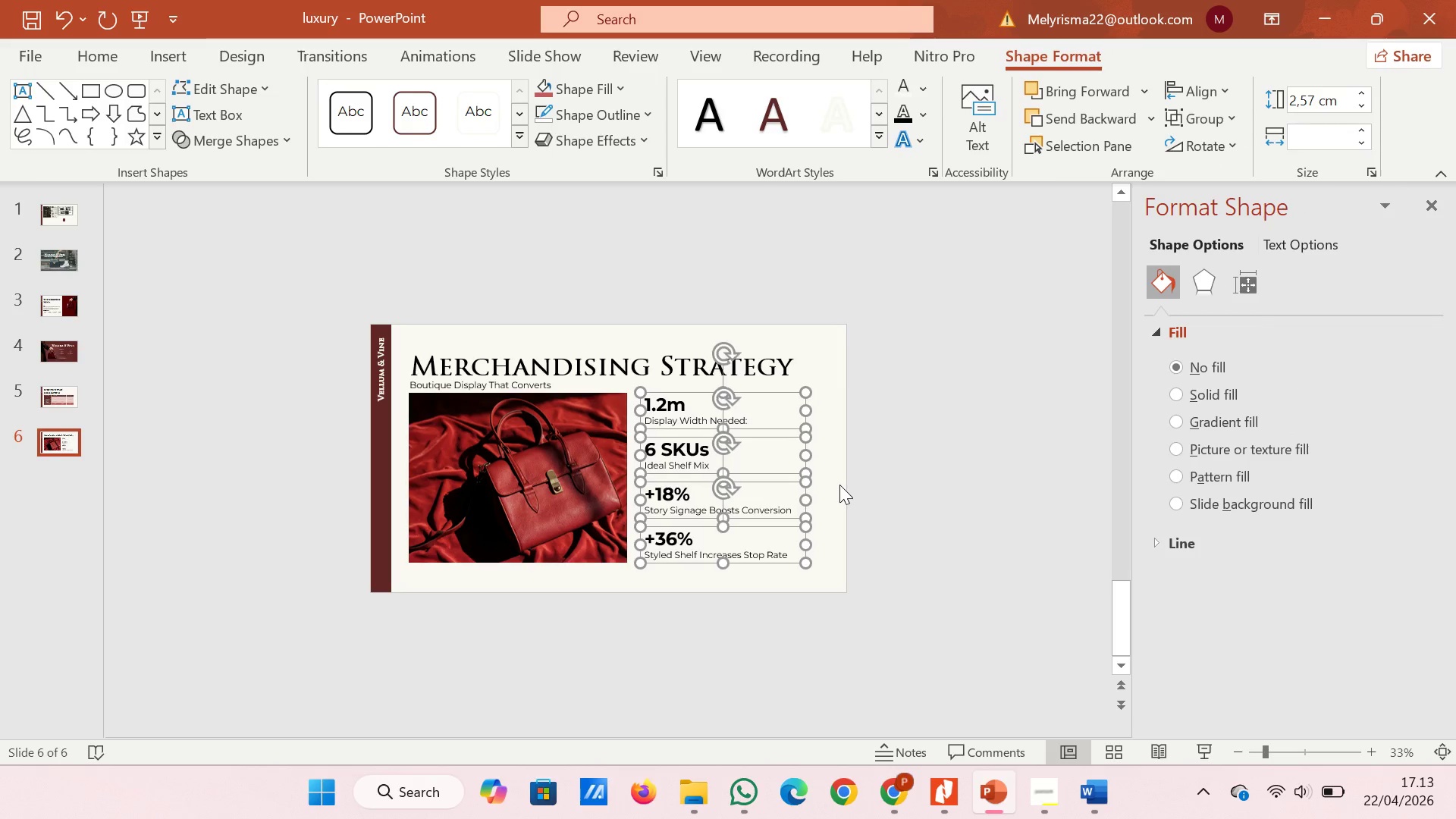 
key(ArrowLeft)
 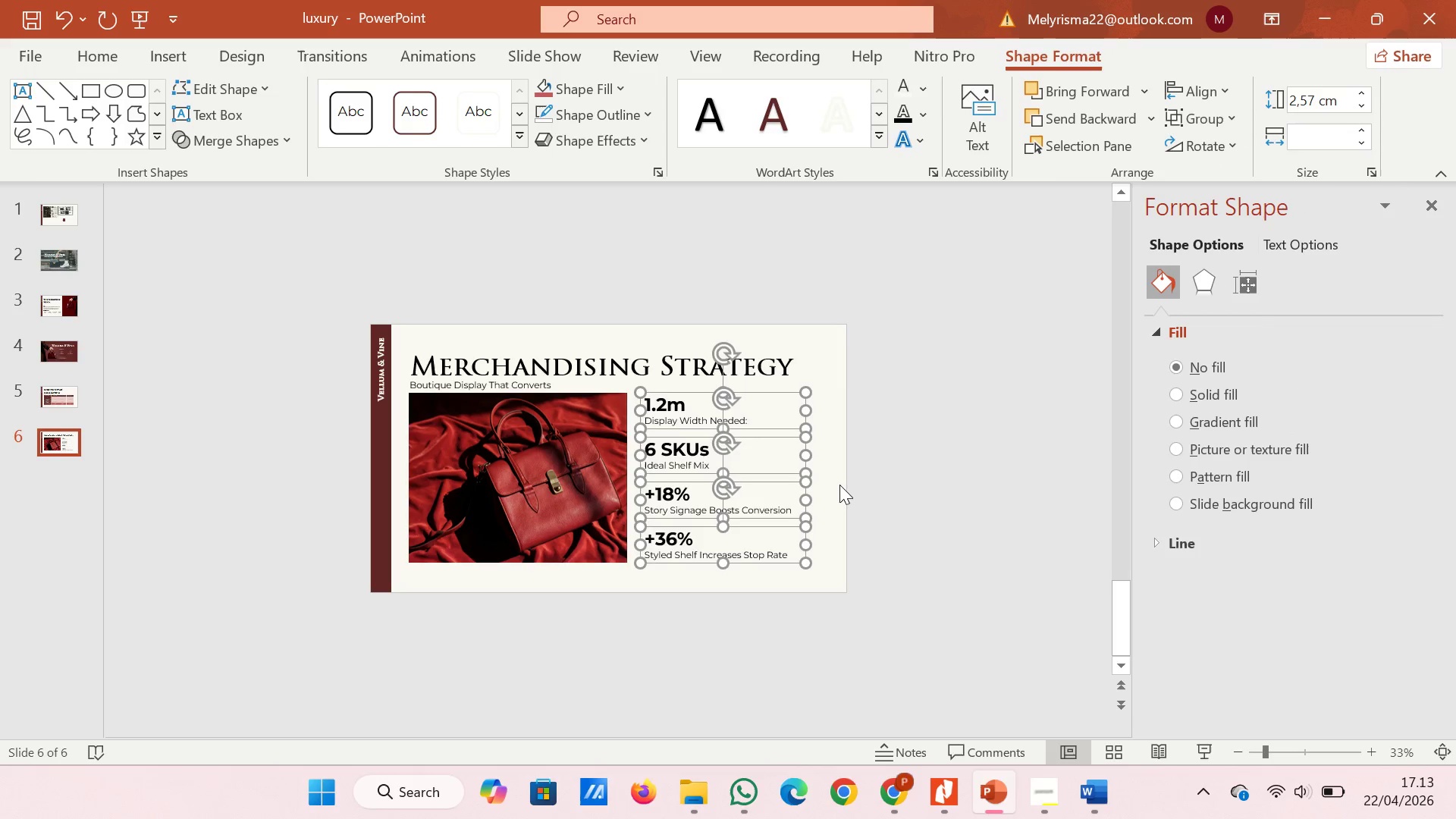 
key(ArrowLeft)
 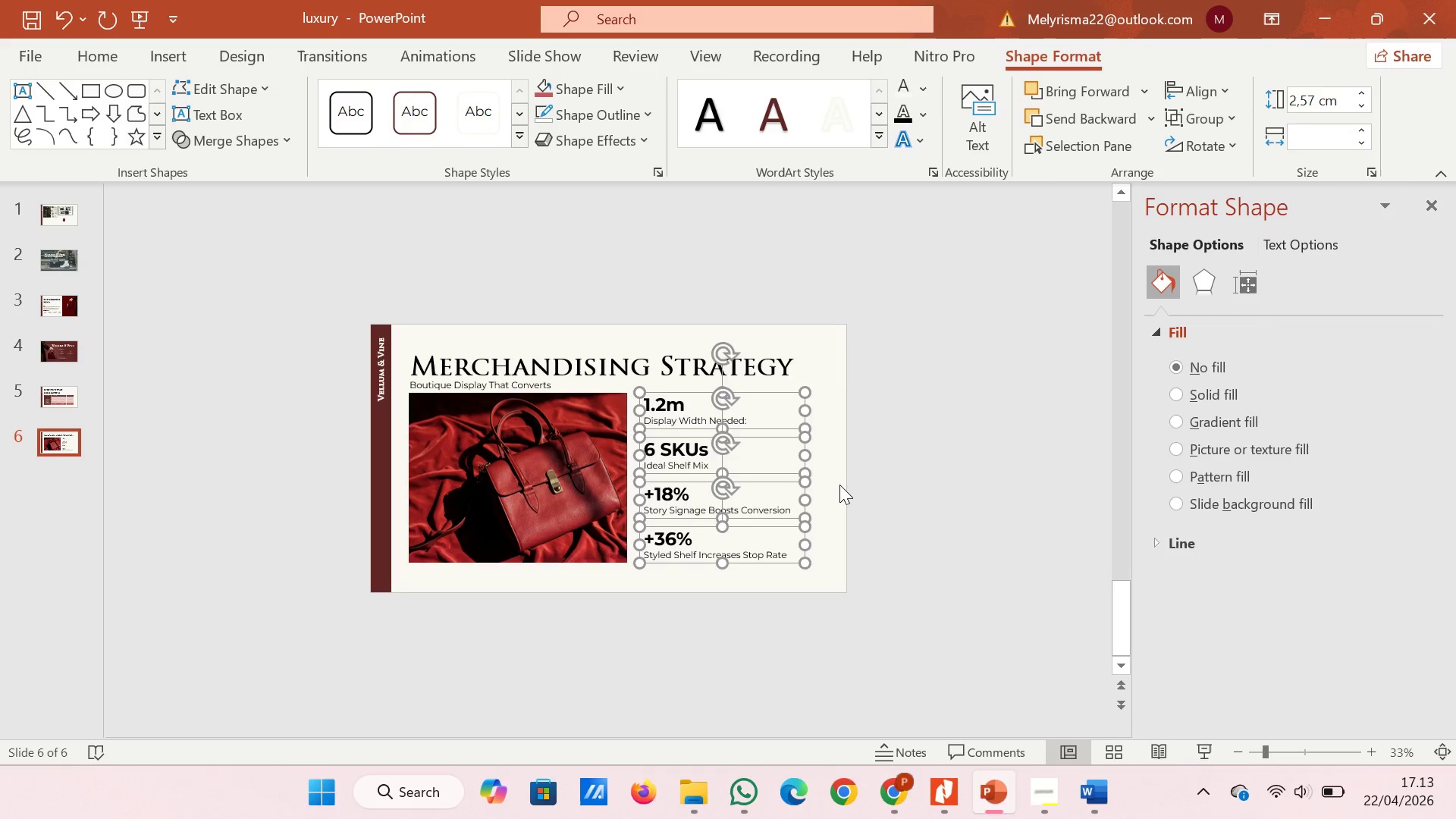 
key(ArrowLeft)
 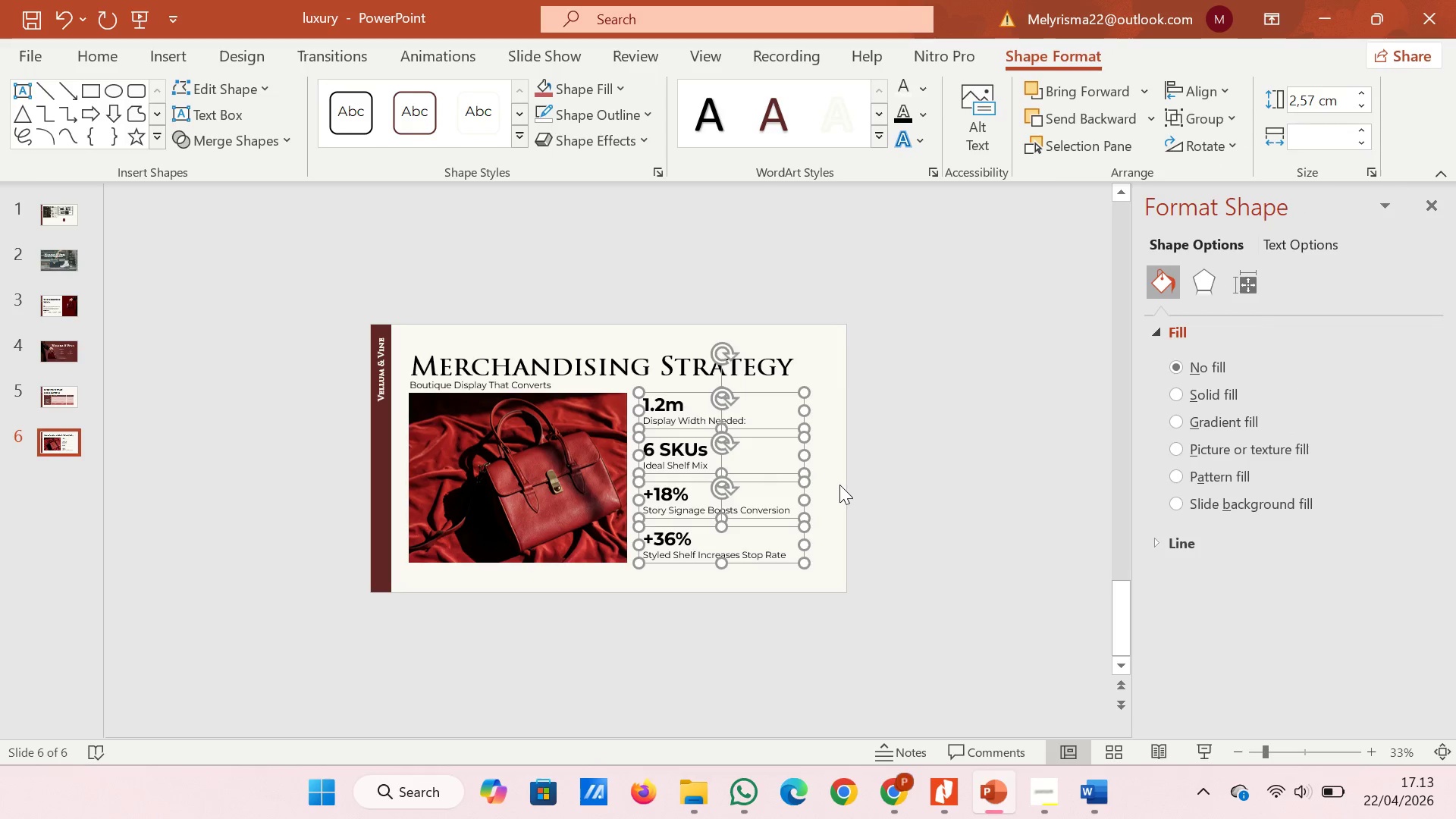 
key(ArrowLeft)
 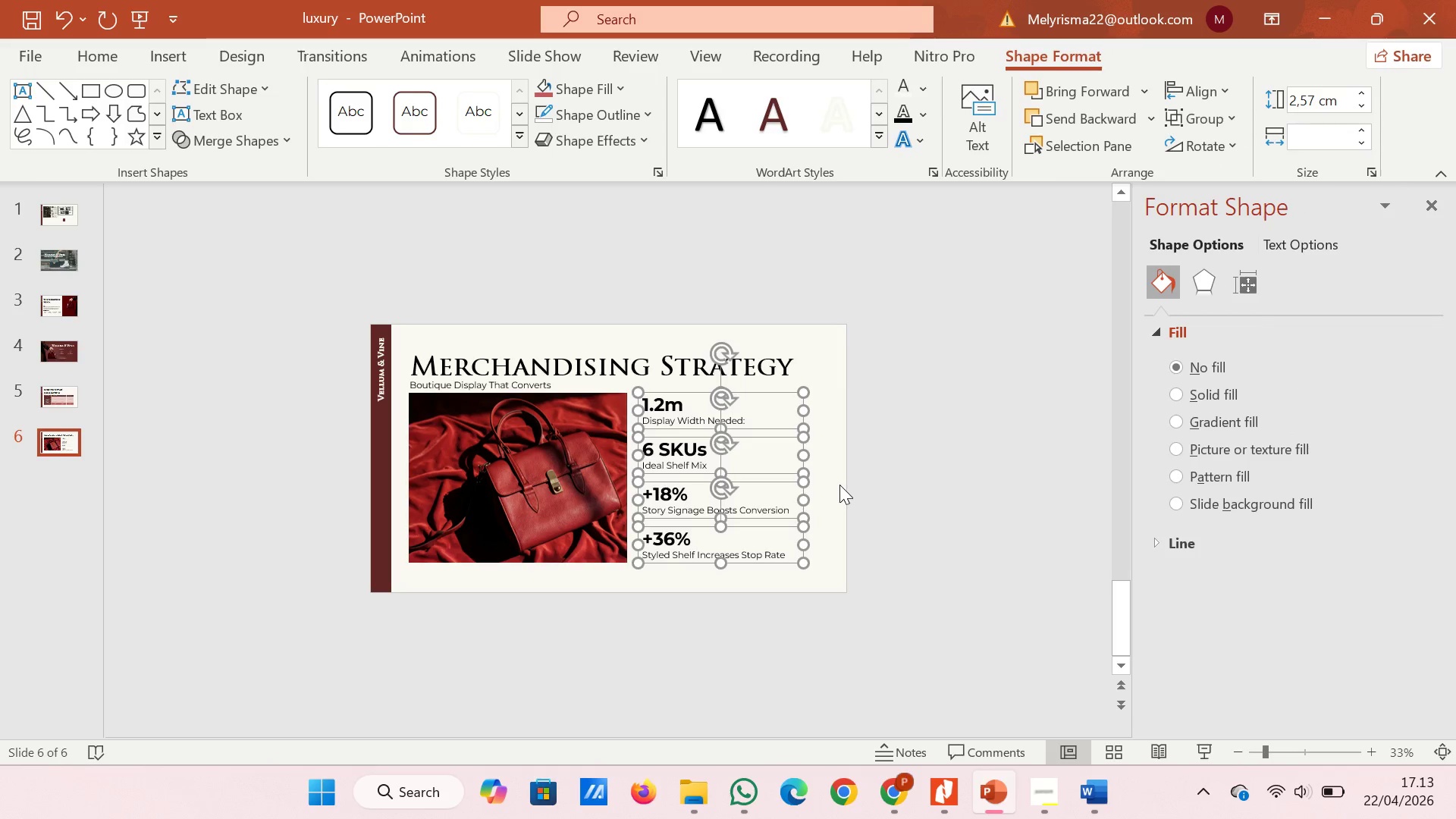 
key(ArrowLeft)
 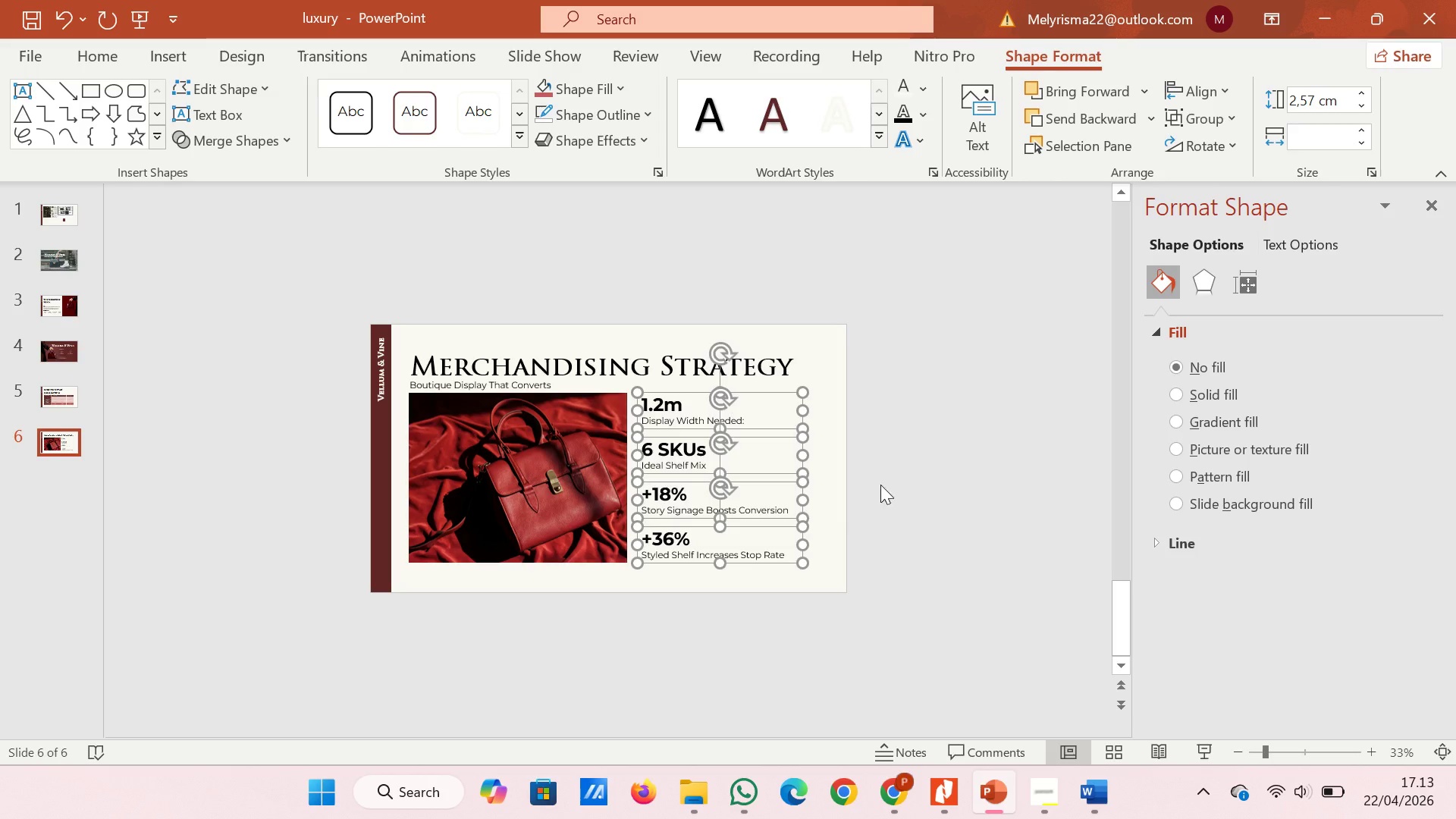 
left_click([891, 485])
 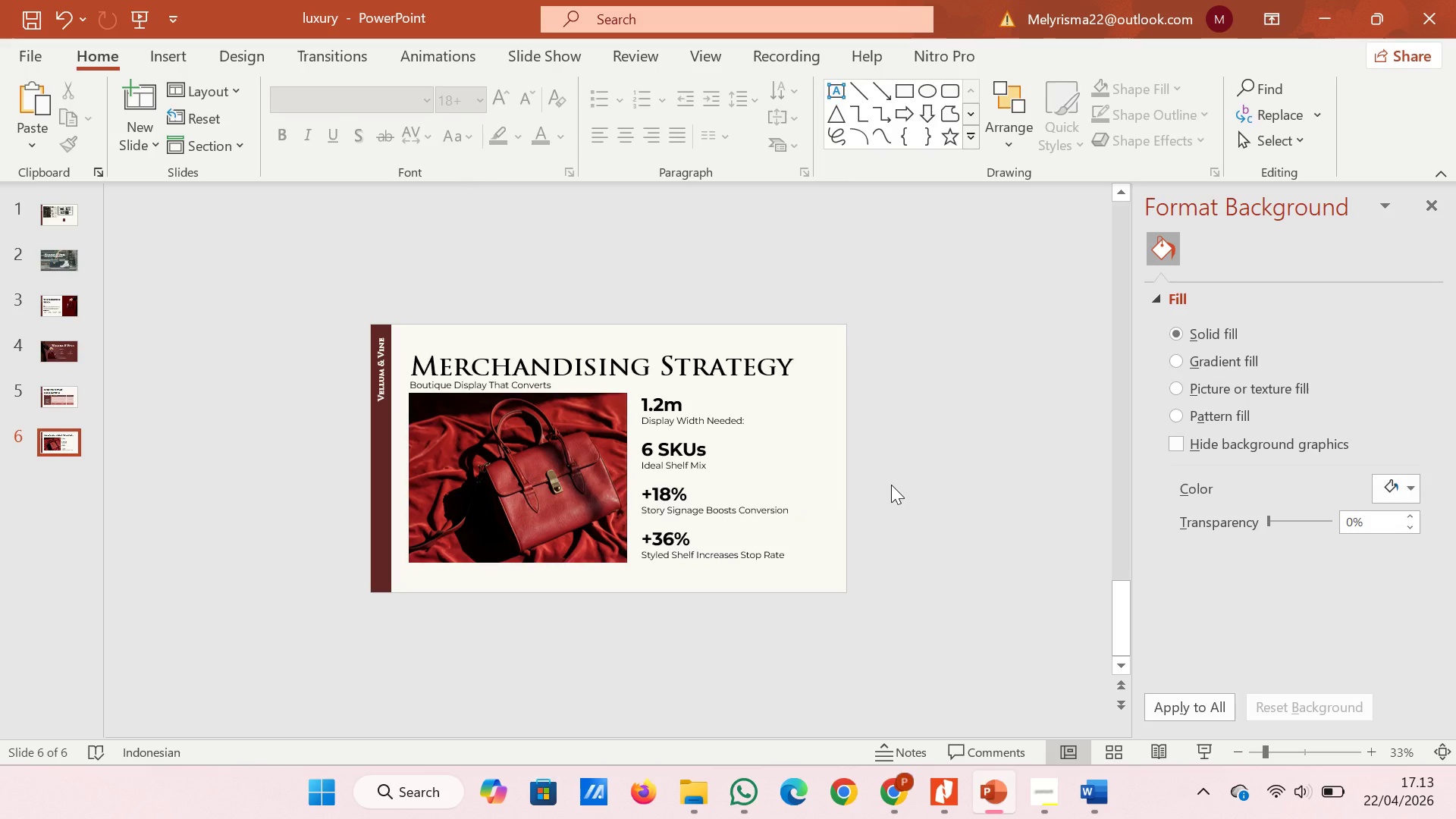 
wait(8.67)
 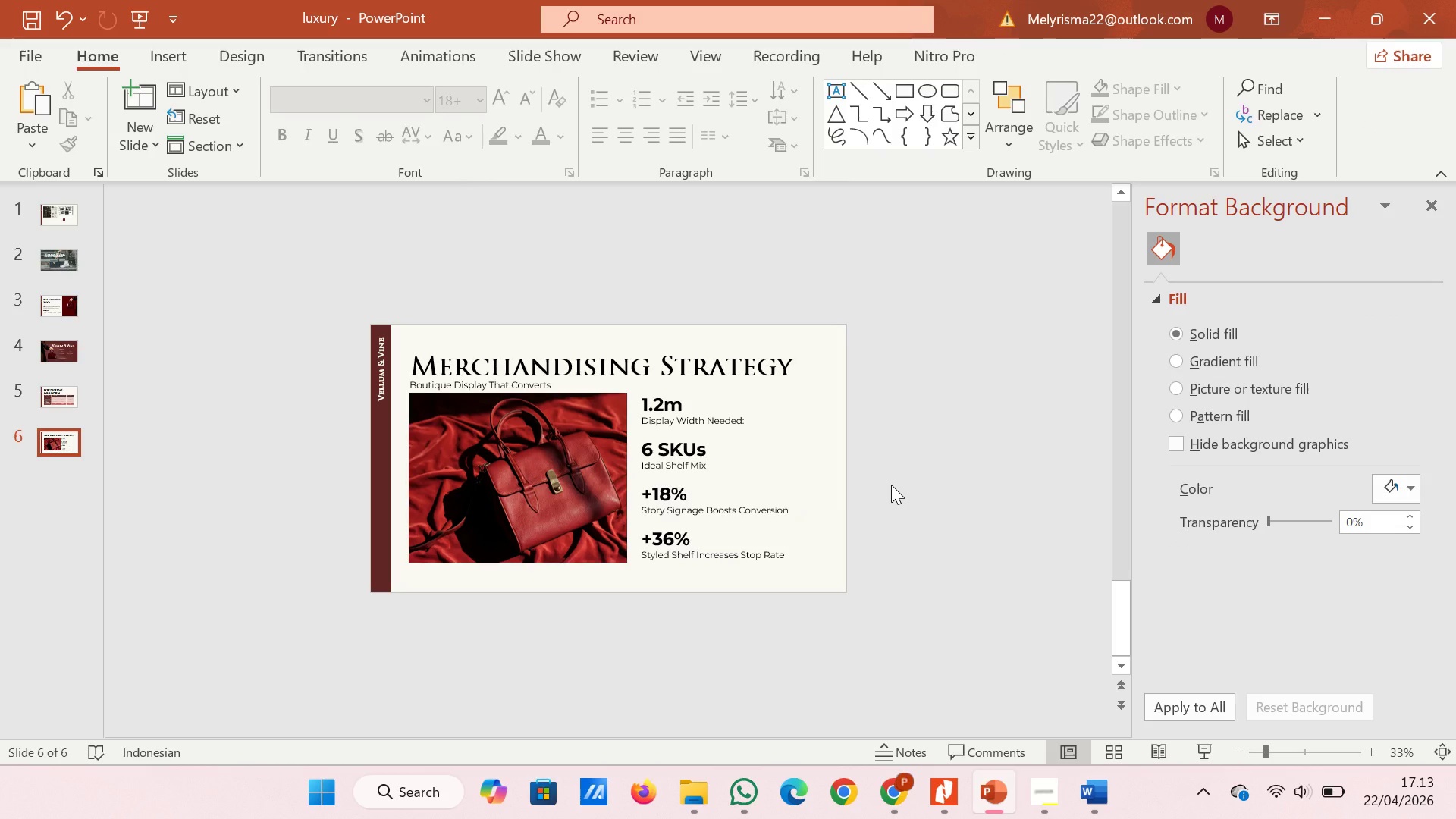 
left_click([778, 636])
 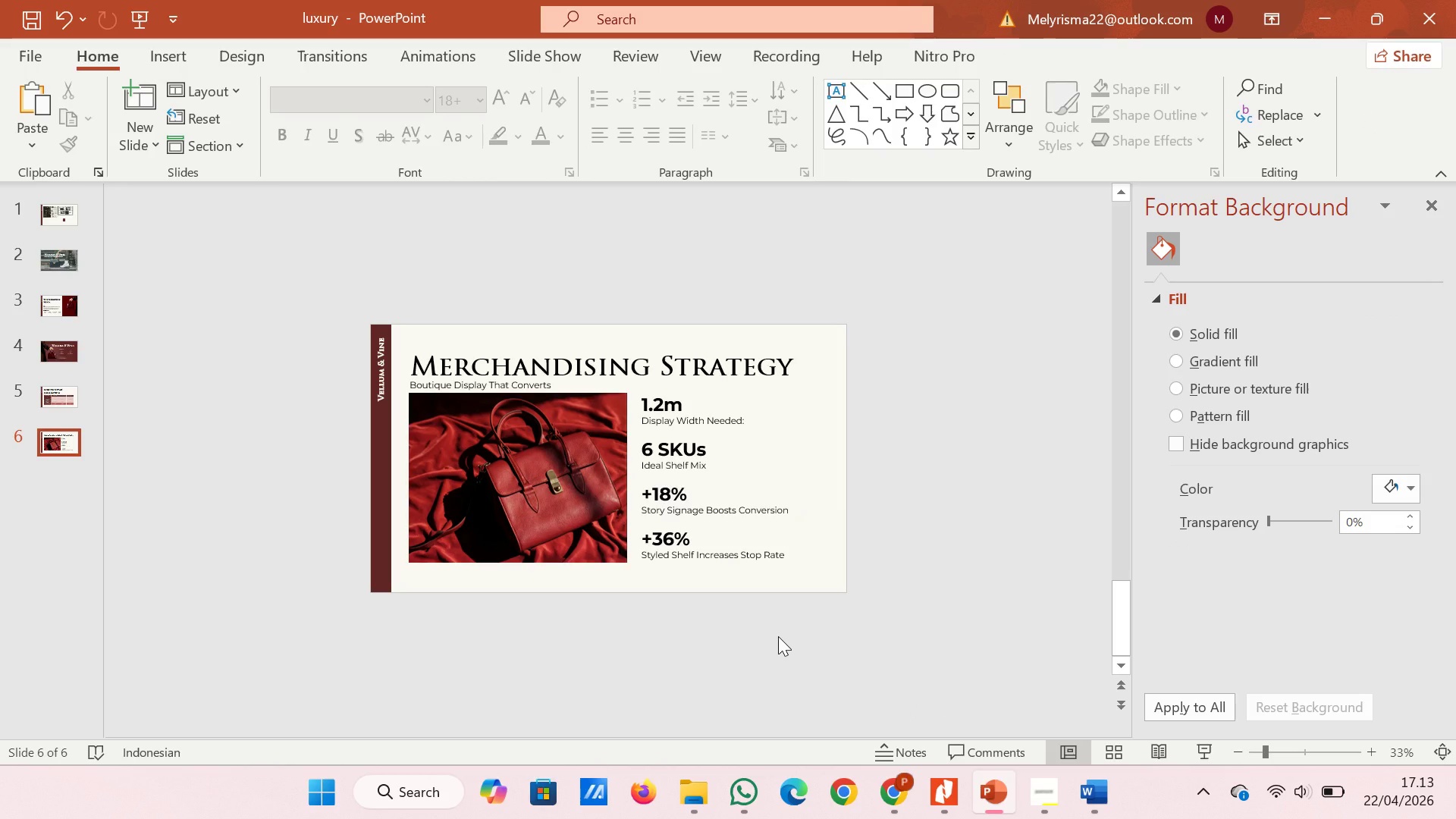 